 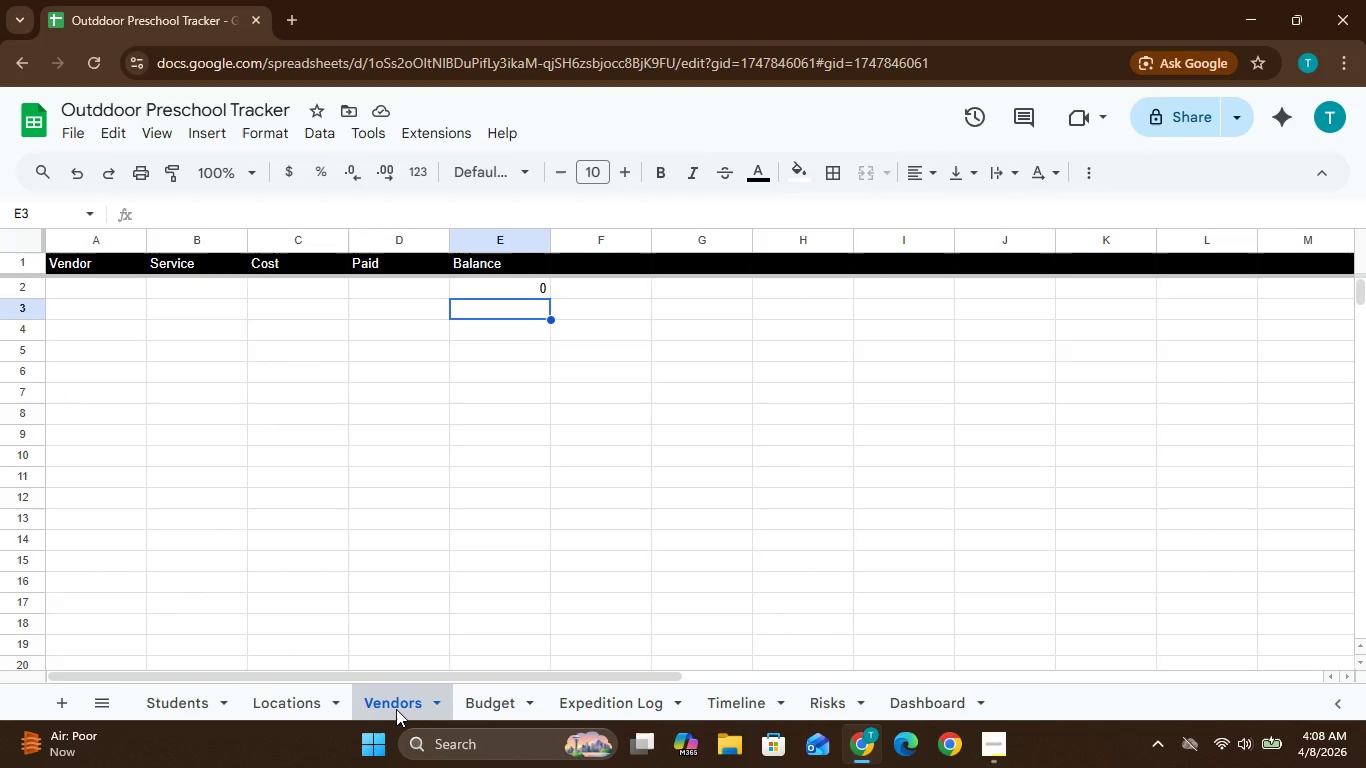 
left_click([472, 704])
 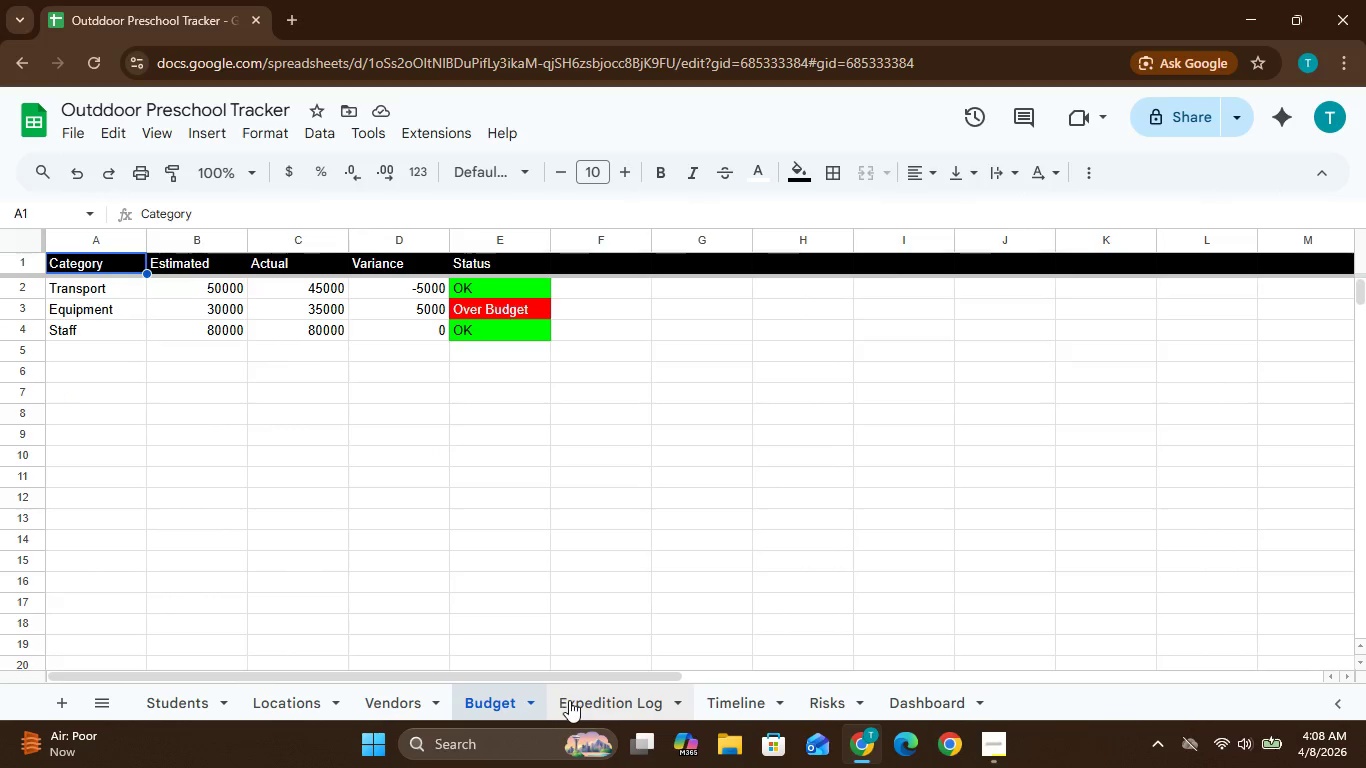 
left_click([585, 699])
 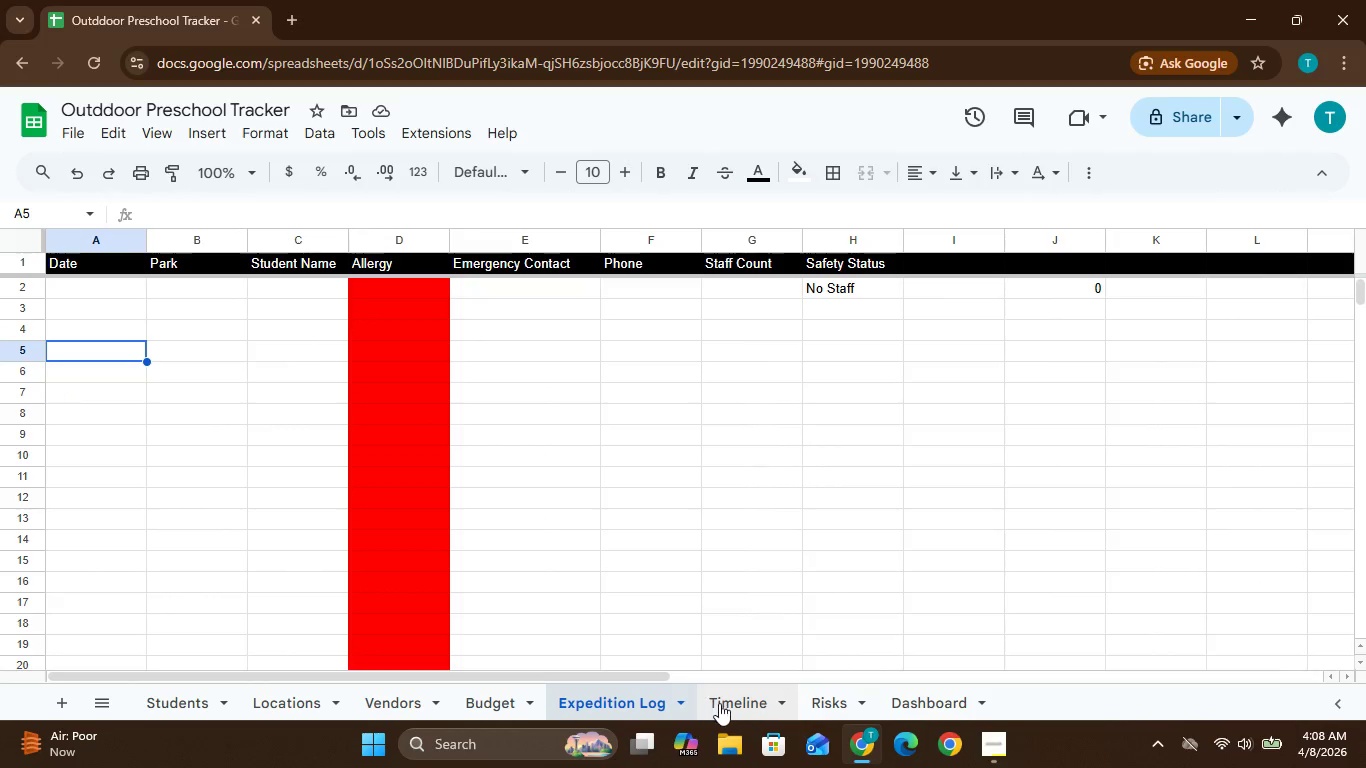 
left_click([734, 702])
 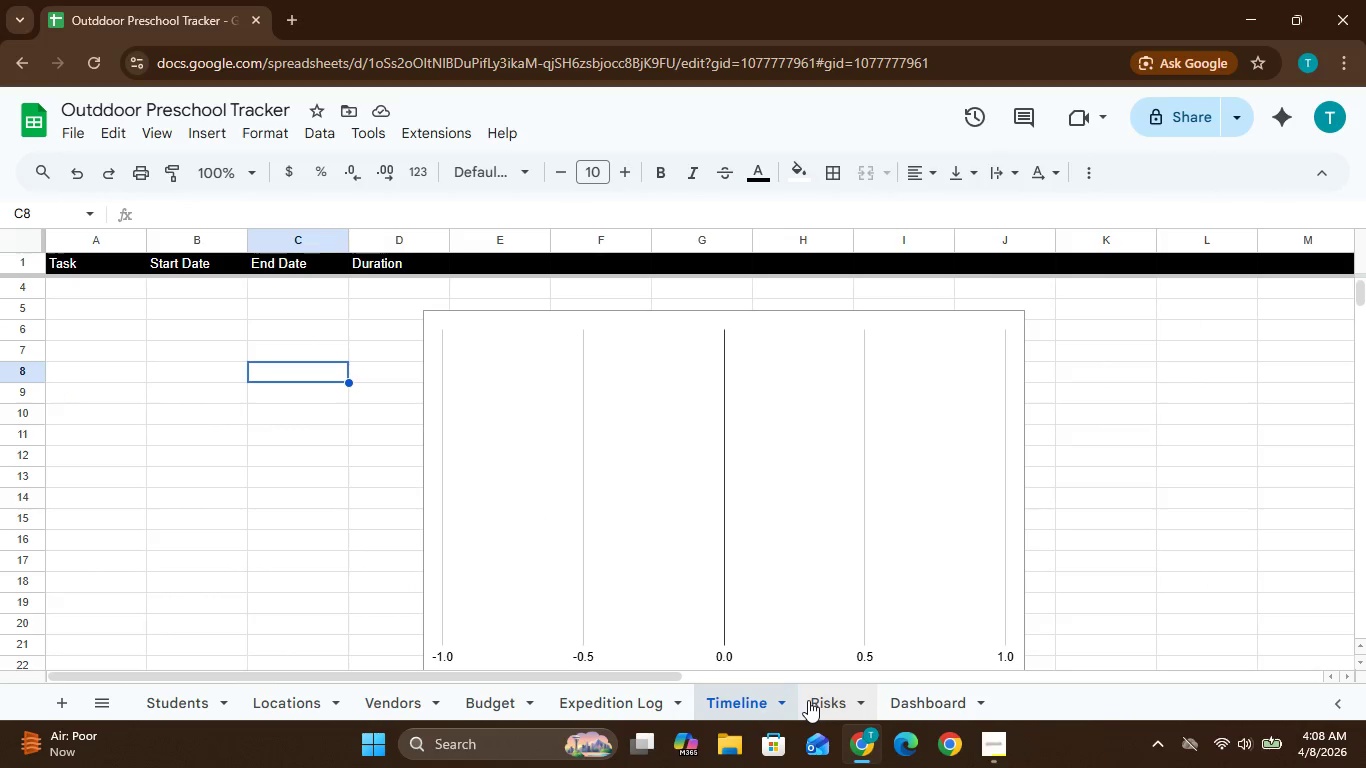 
left_click([815, 699])
 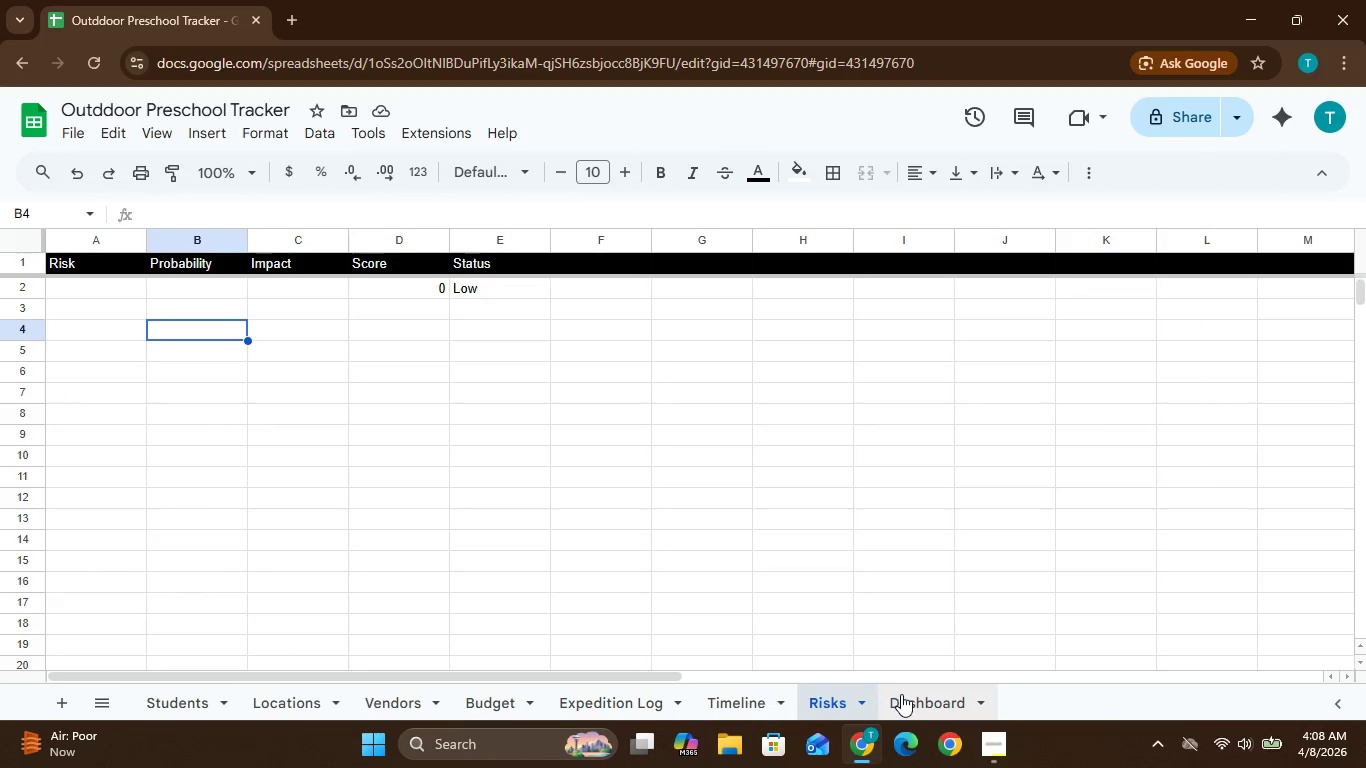 
left_click([910, 696])
 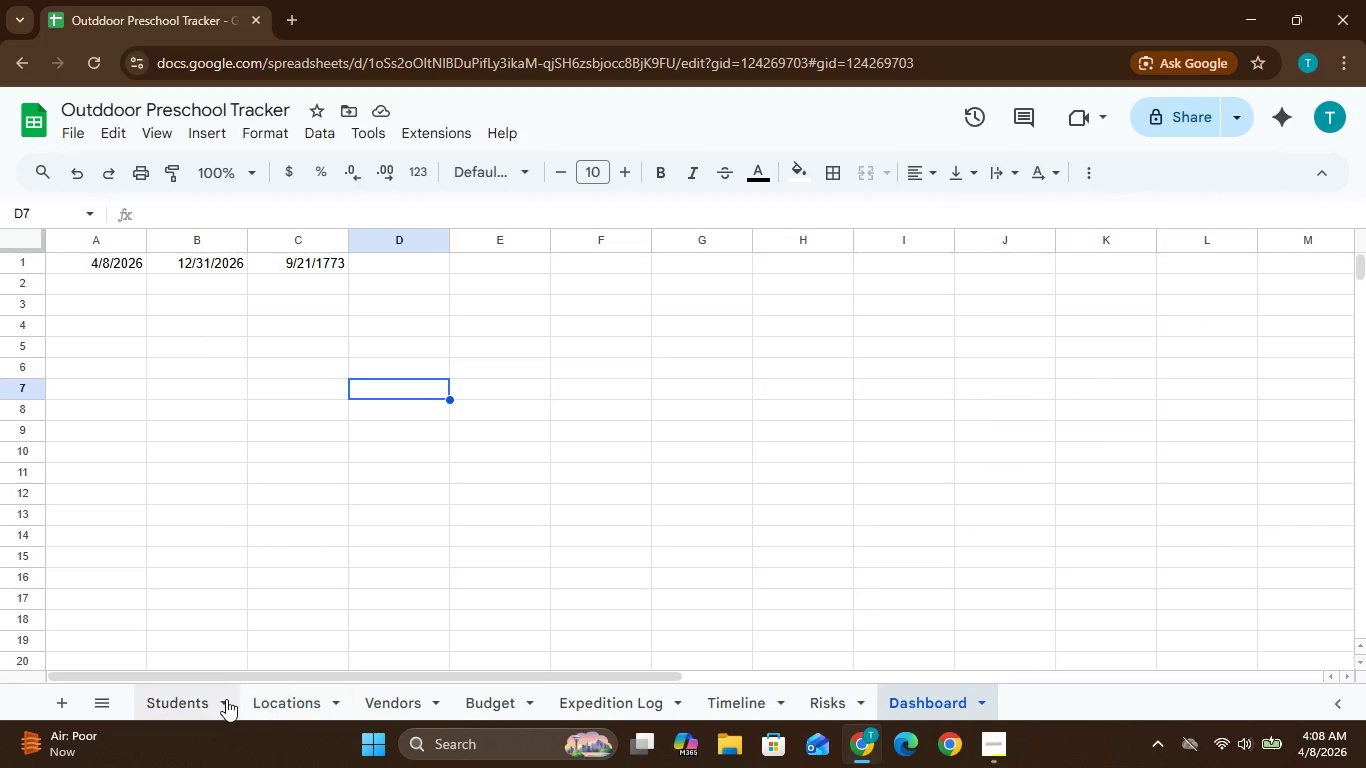 
left_click([183, 701])
 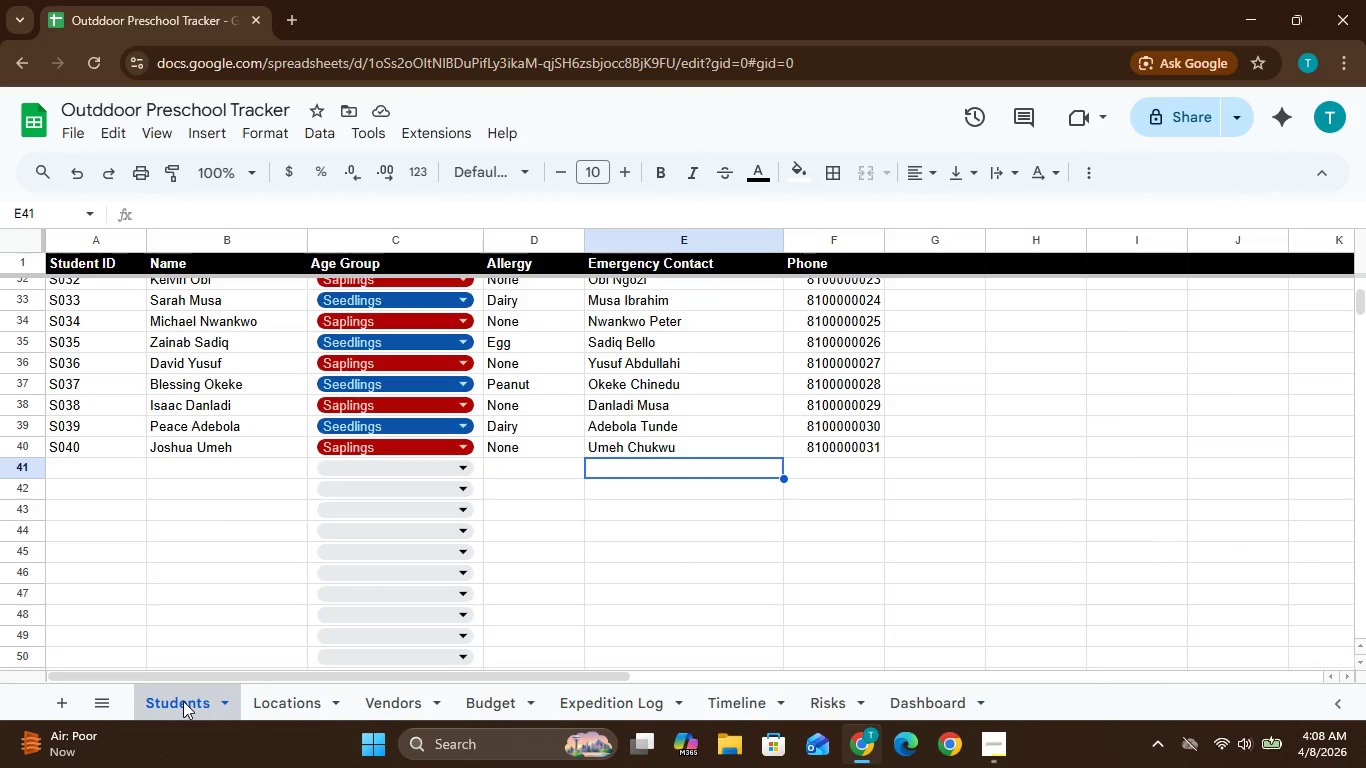 
wait(9.05)
 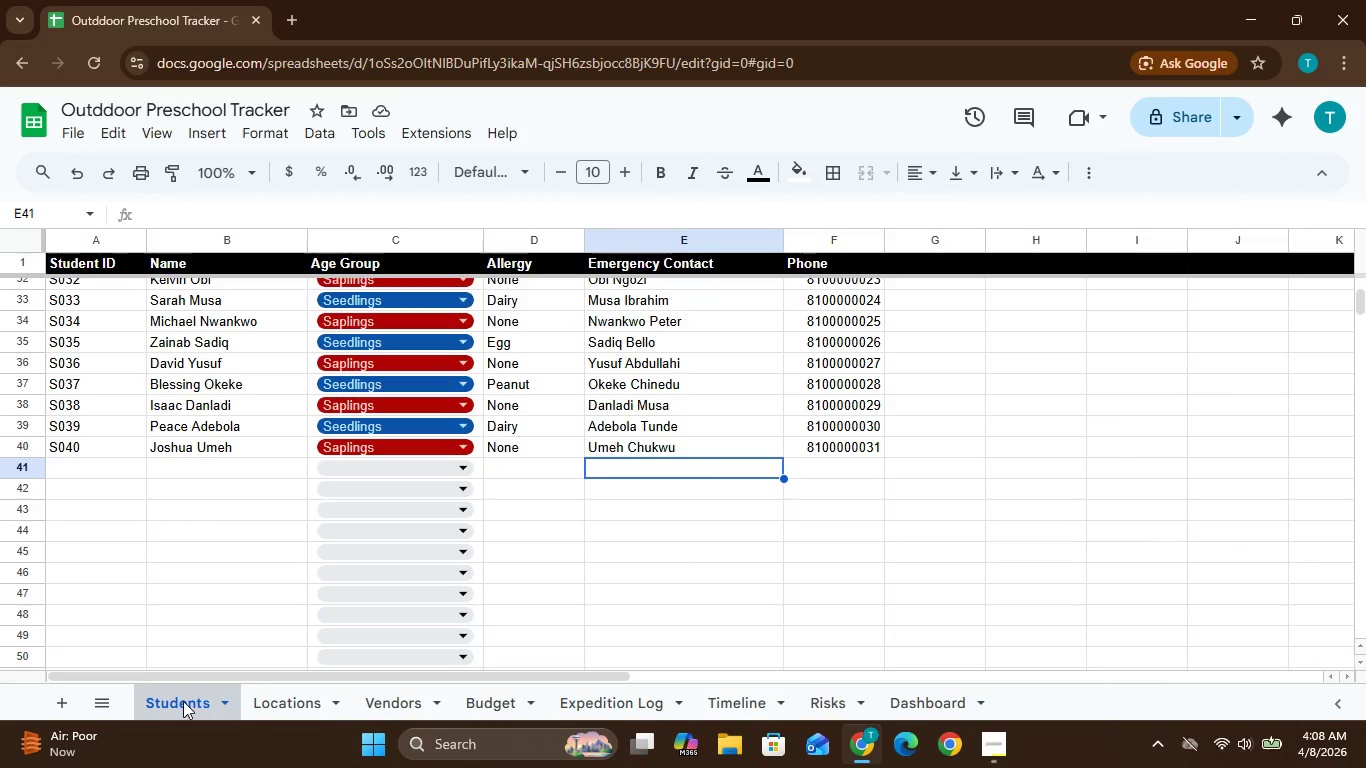 
double_click([87, 464])
 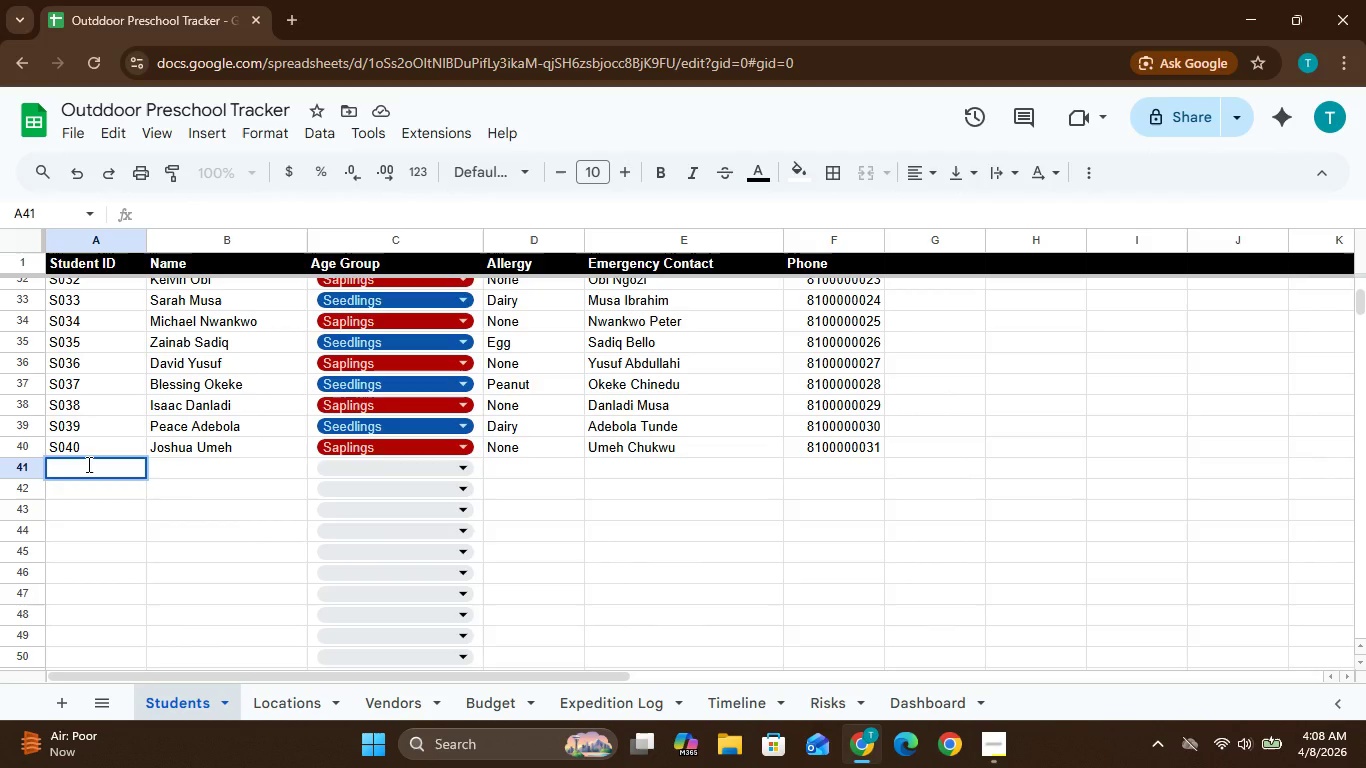 
hold_key(key=ShiftLeft, duration=0.86)
 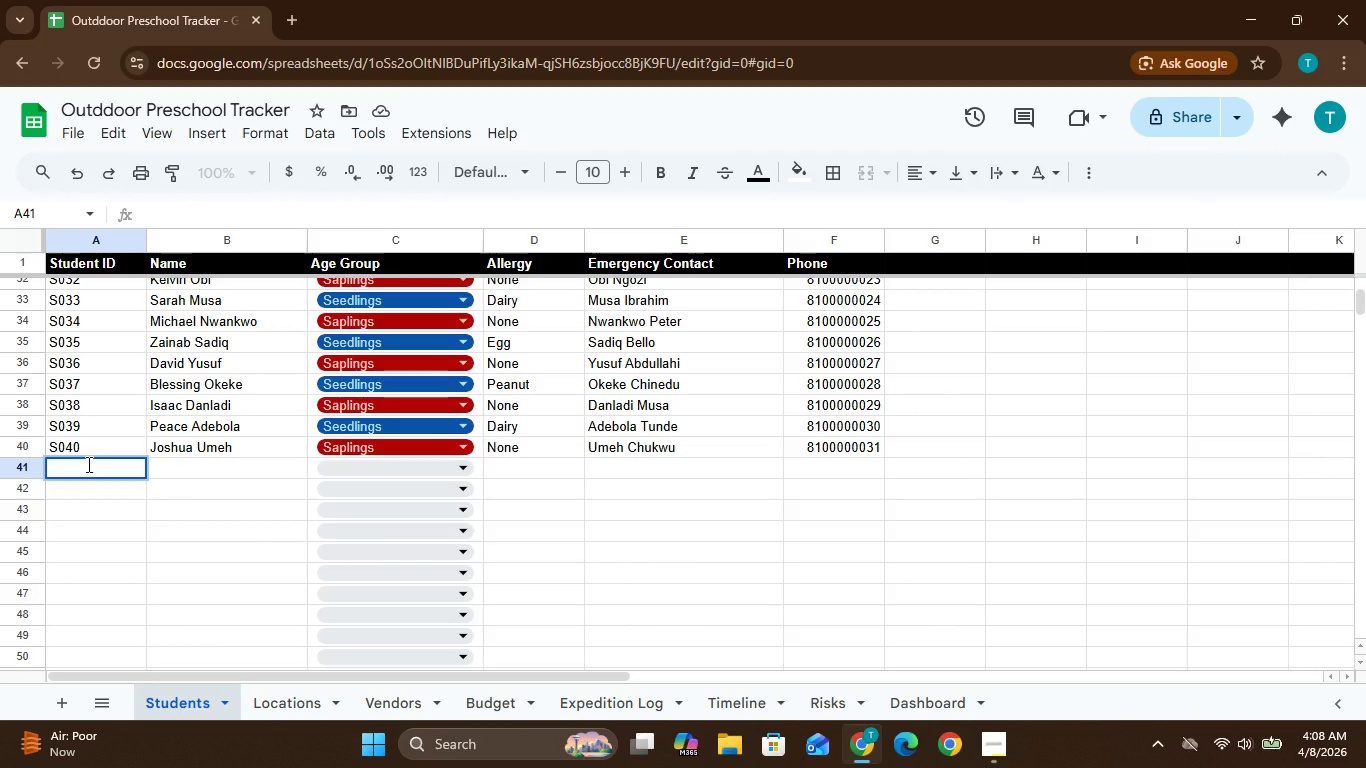 
type(S9)
key(Backspace)
type(041)
 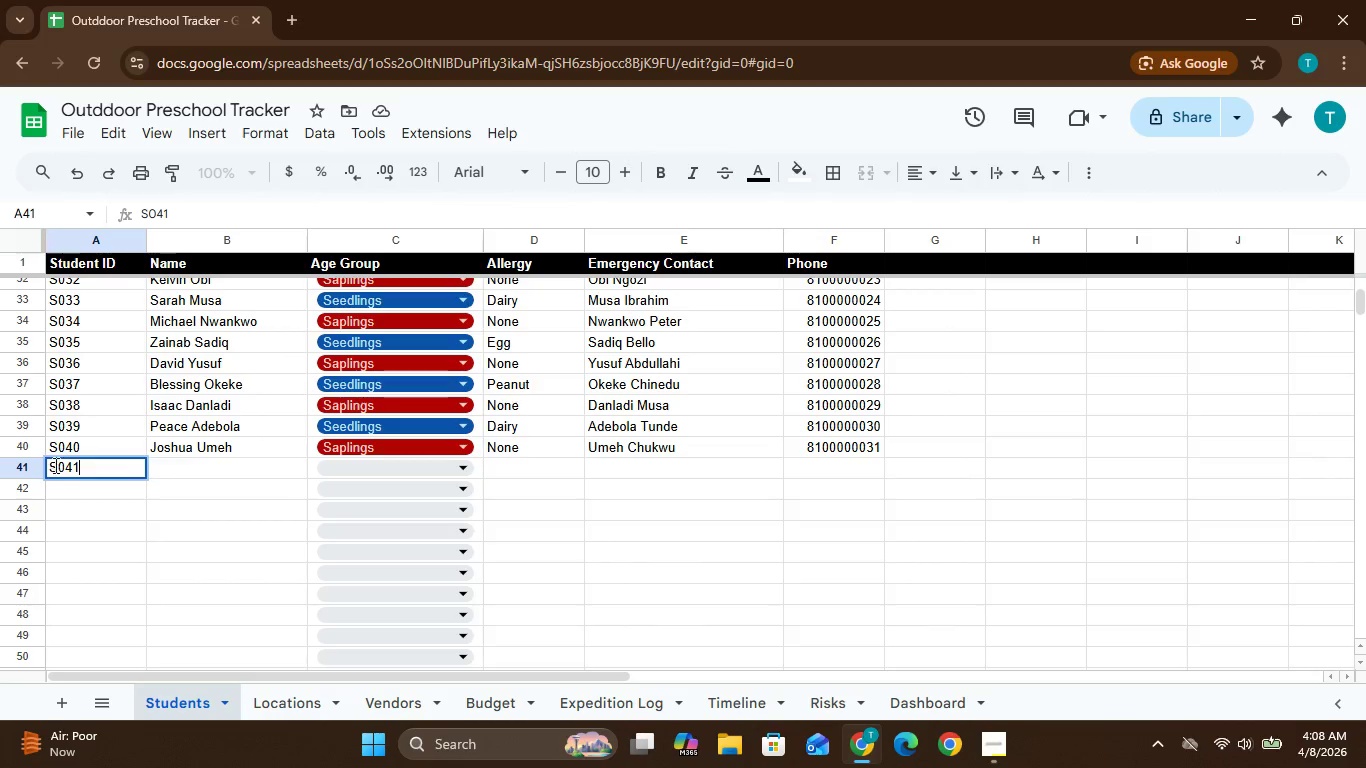 
double_click([63, 485])
 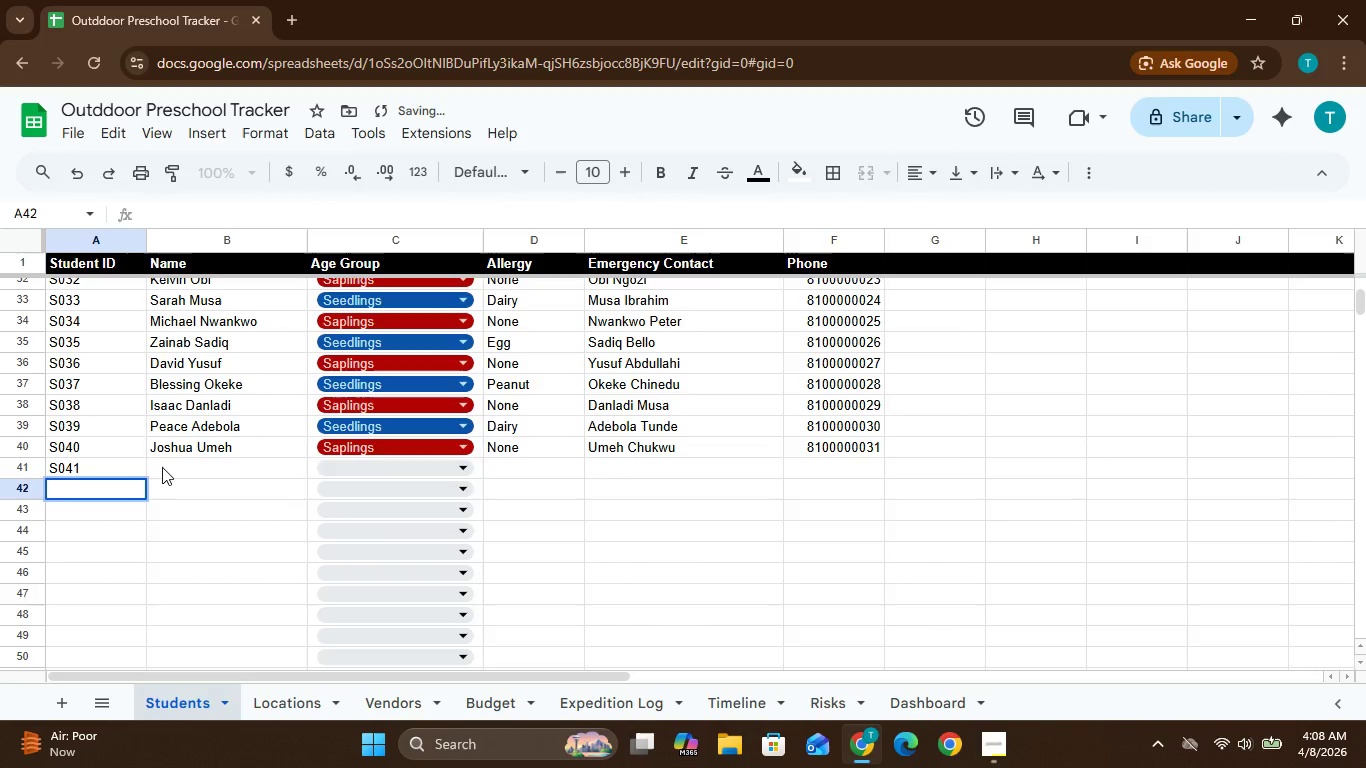 
double_click([162, 467])
 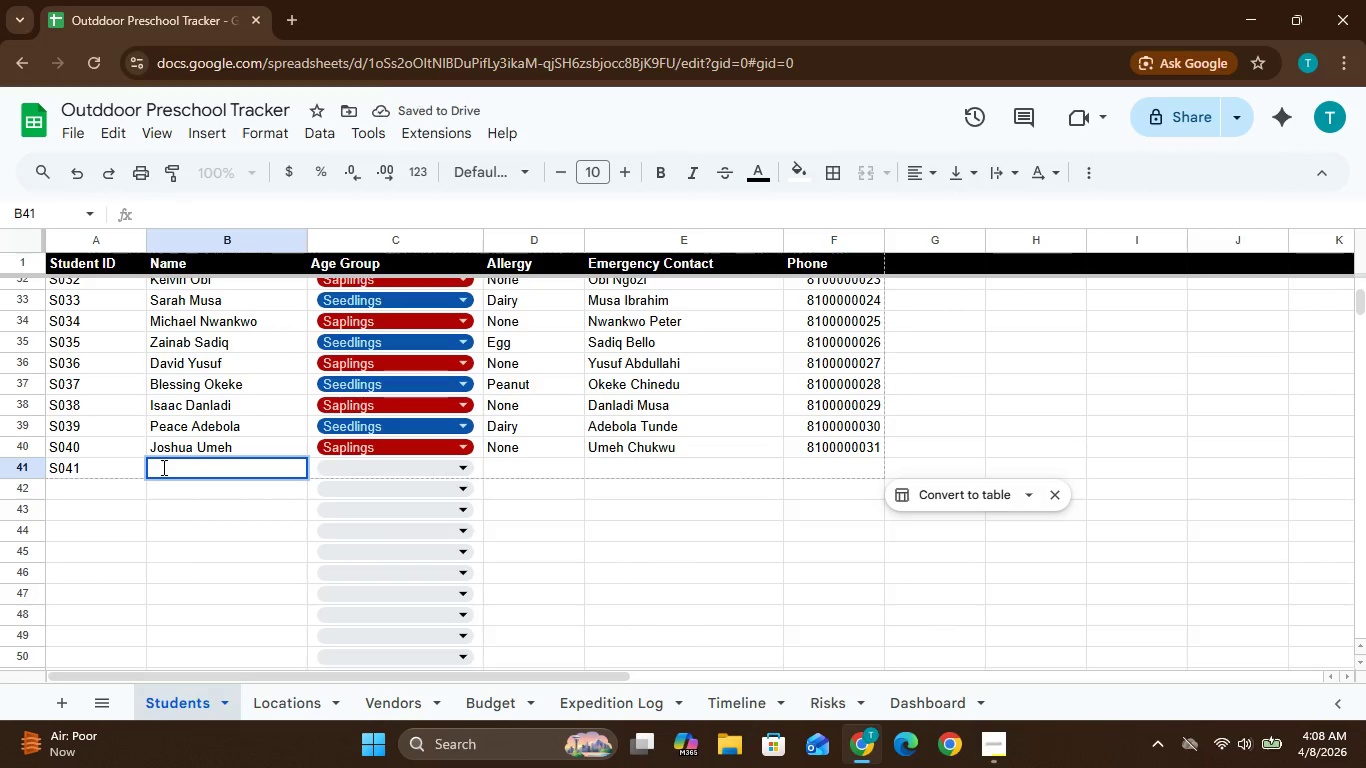 
type(d)
key(Backspace)
type(Daniel)
 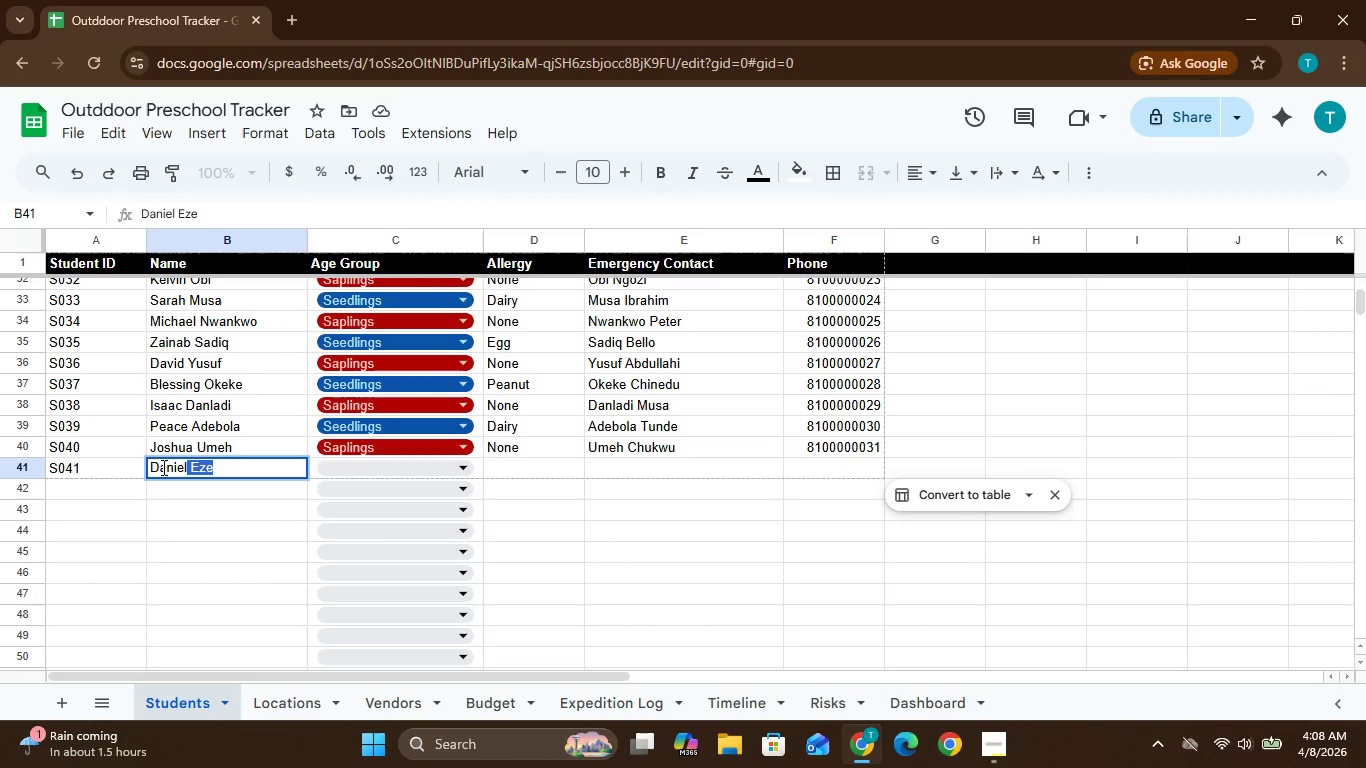 
wait(14.81)
 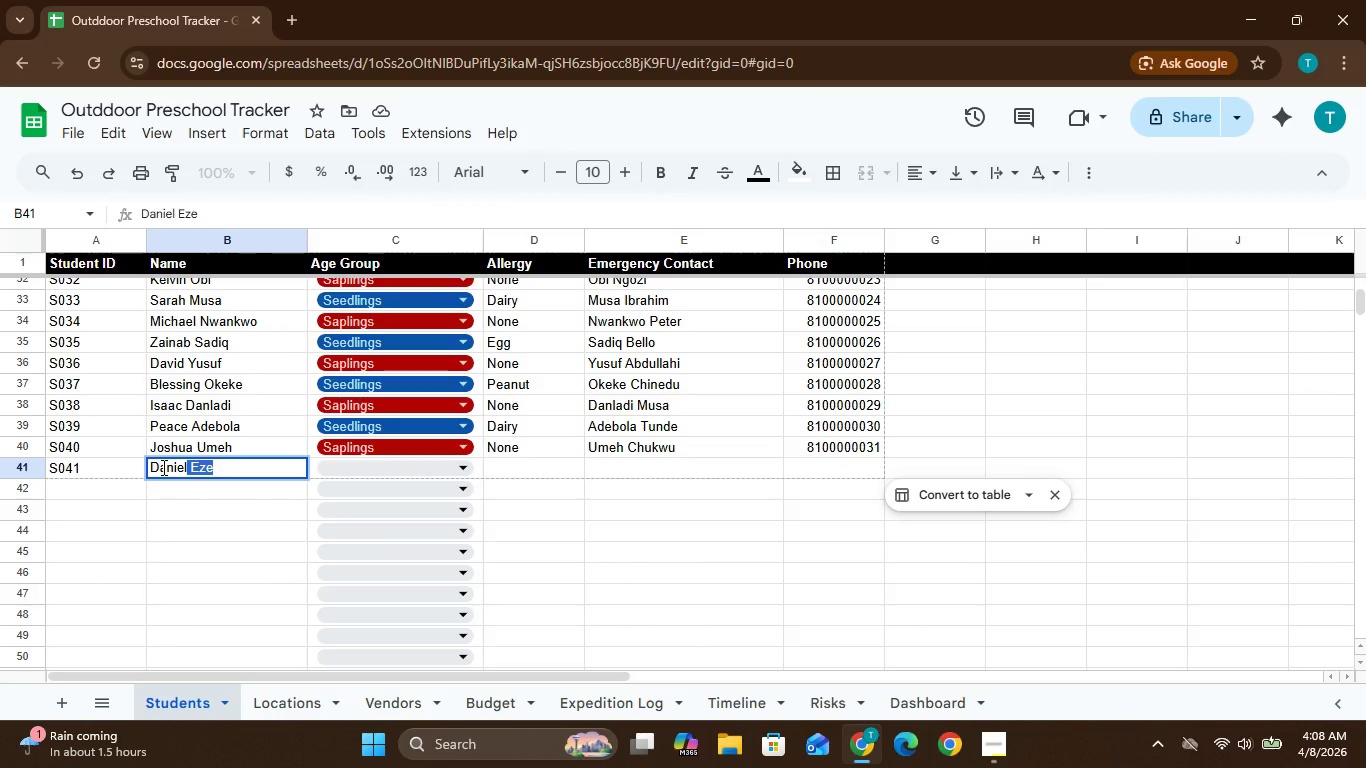 
key(Backspace)
type( Adekunle)
key(Tab)
 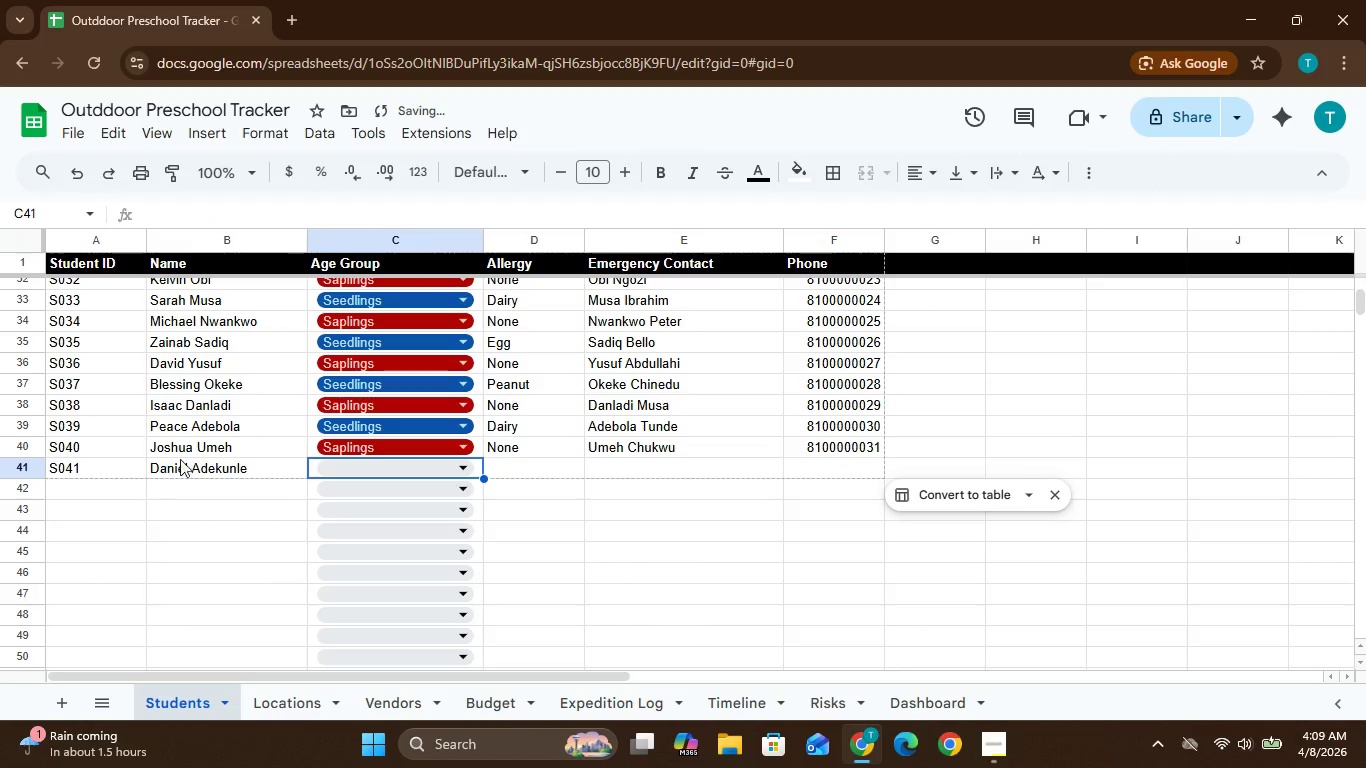 
left_click([436, 465])
 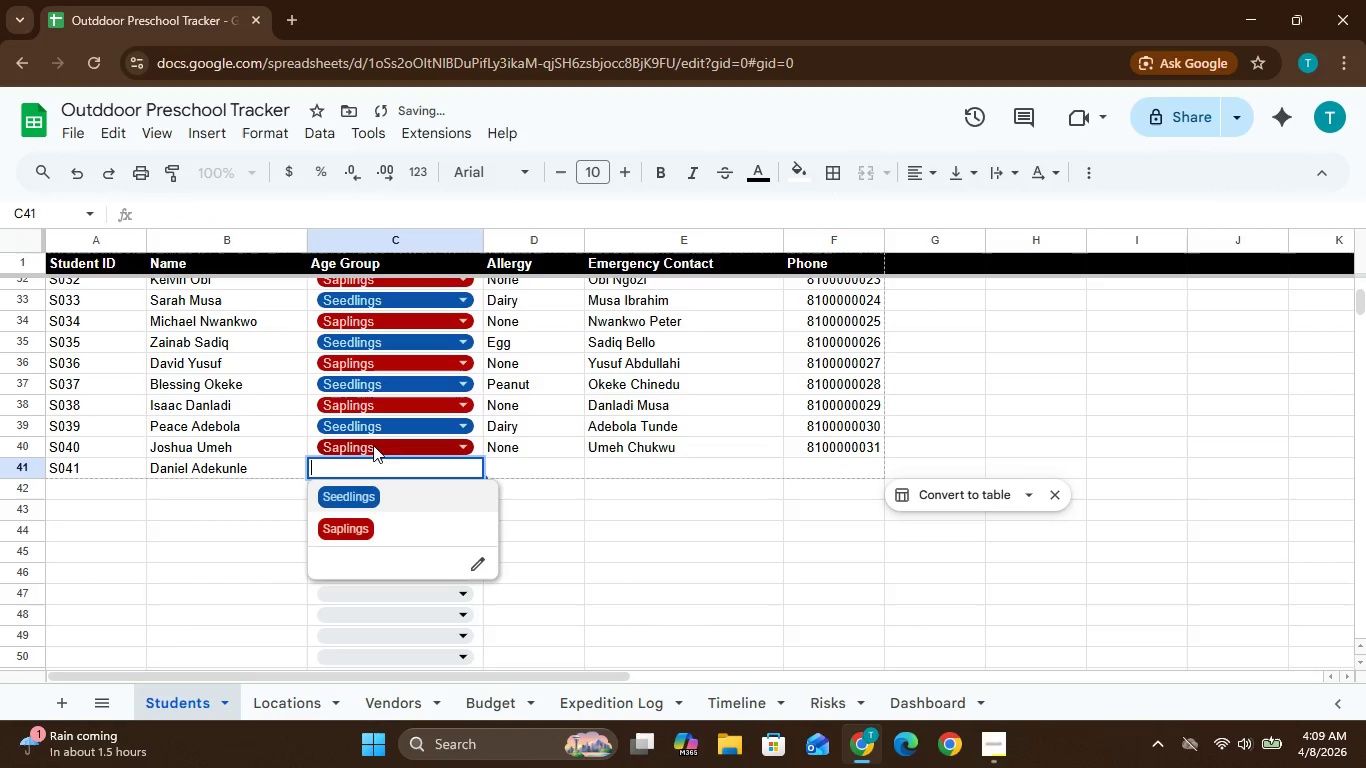 
left_click([369, 496])
 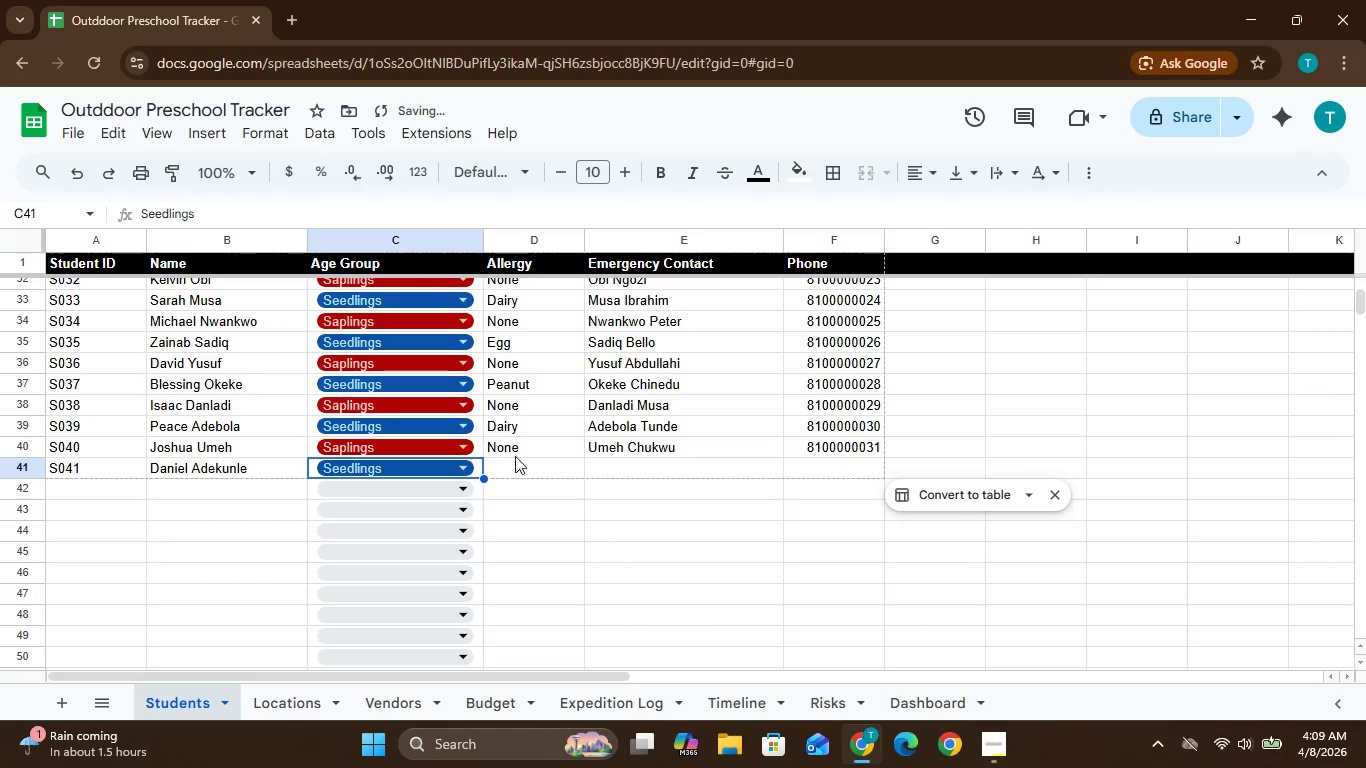 
left_click([519, 467])
 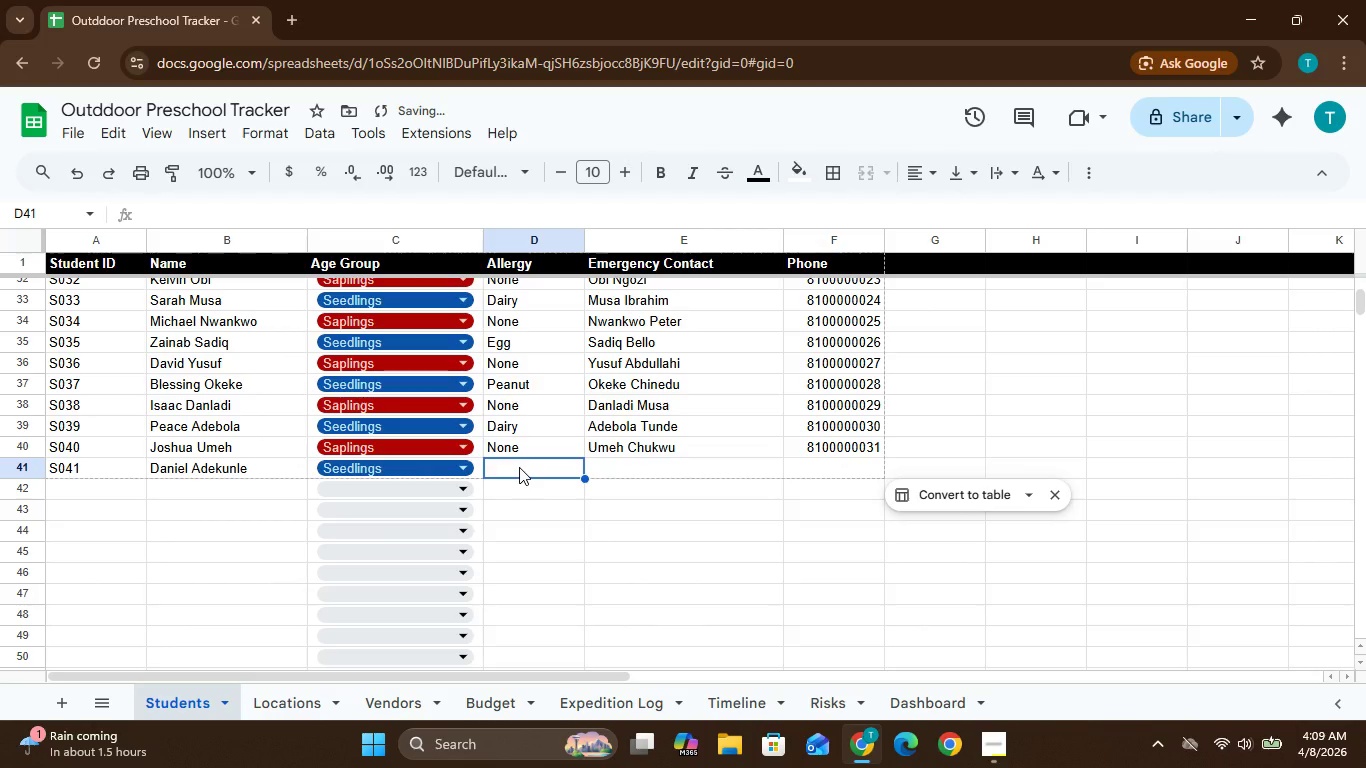 
double_click([519, 467])
 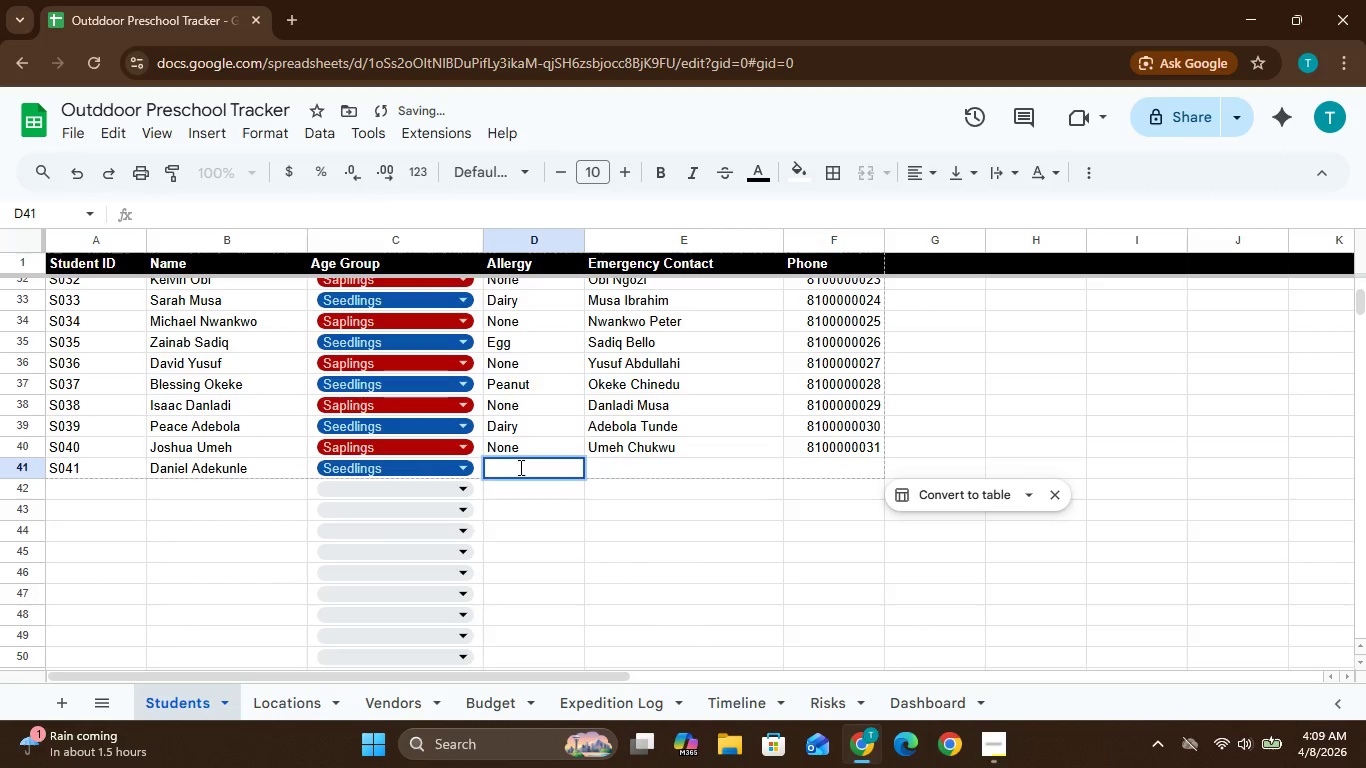 
type(Peanut)
 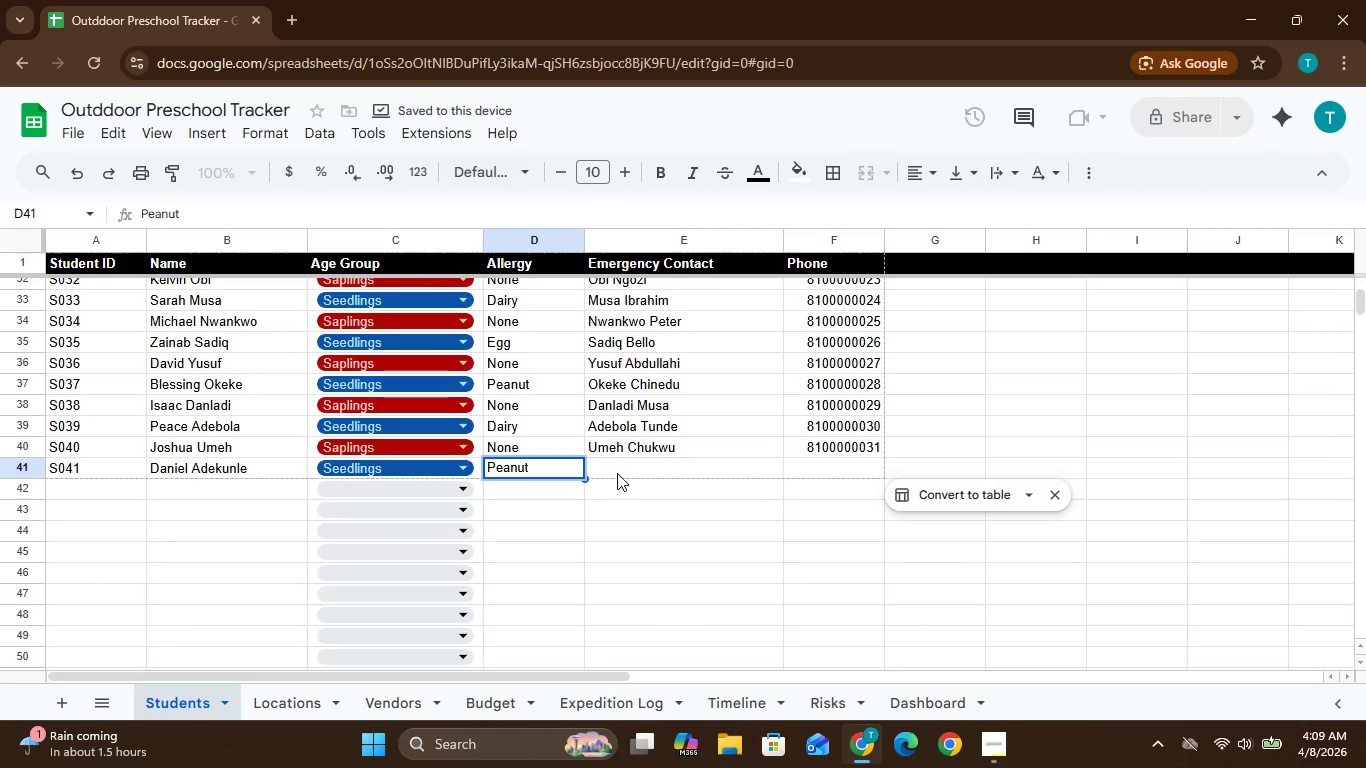 
left_click([631, 476])
 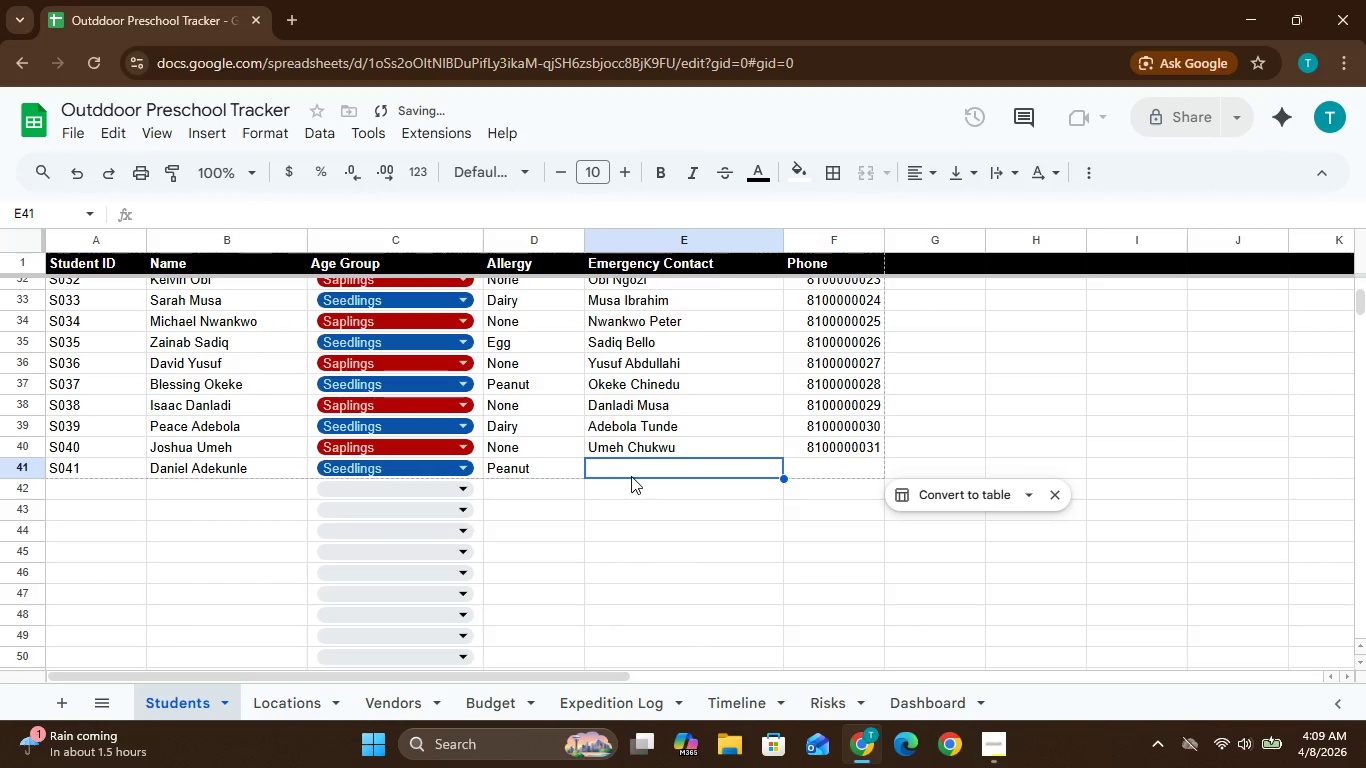 
left_click([631, 476])
 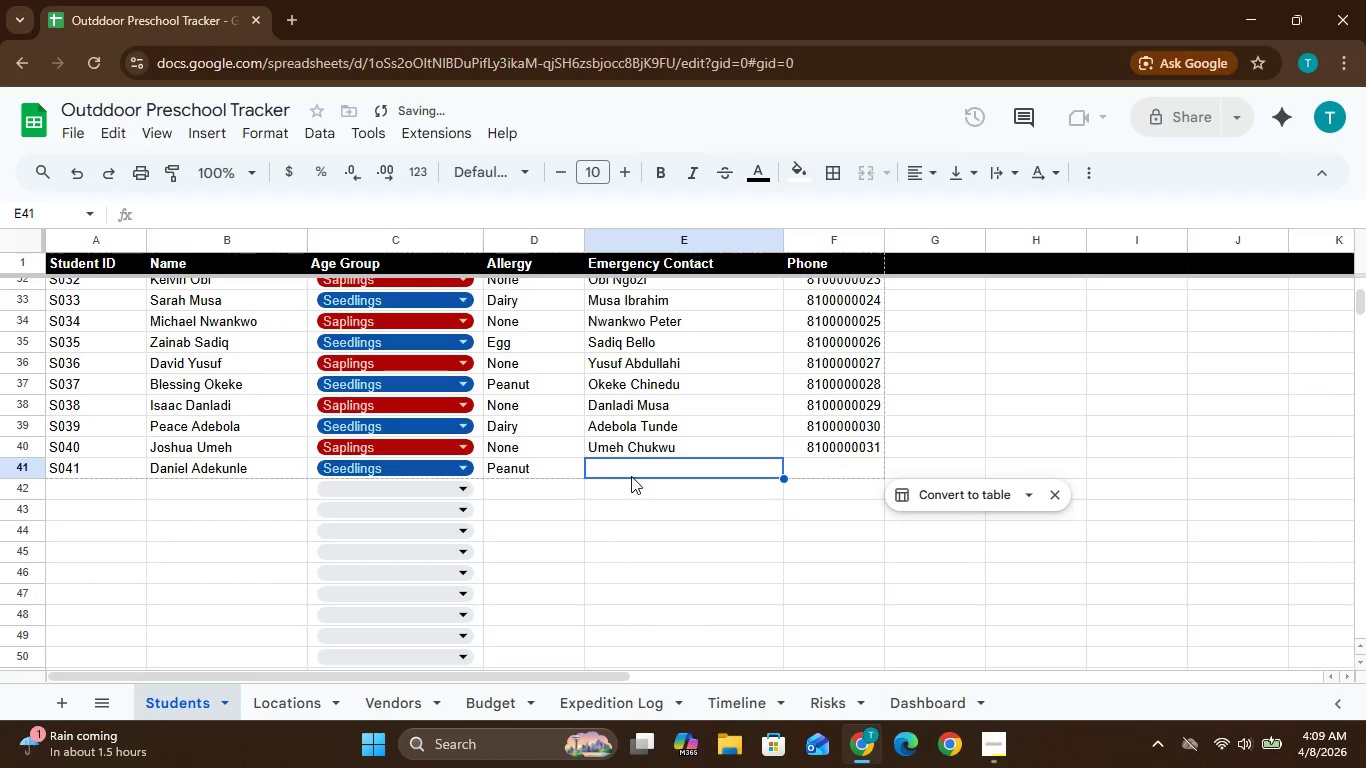 
type(Adekunle)
 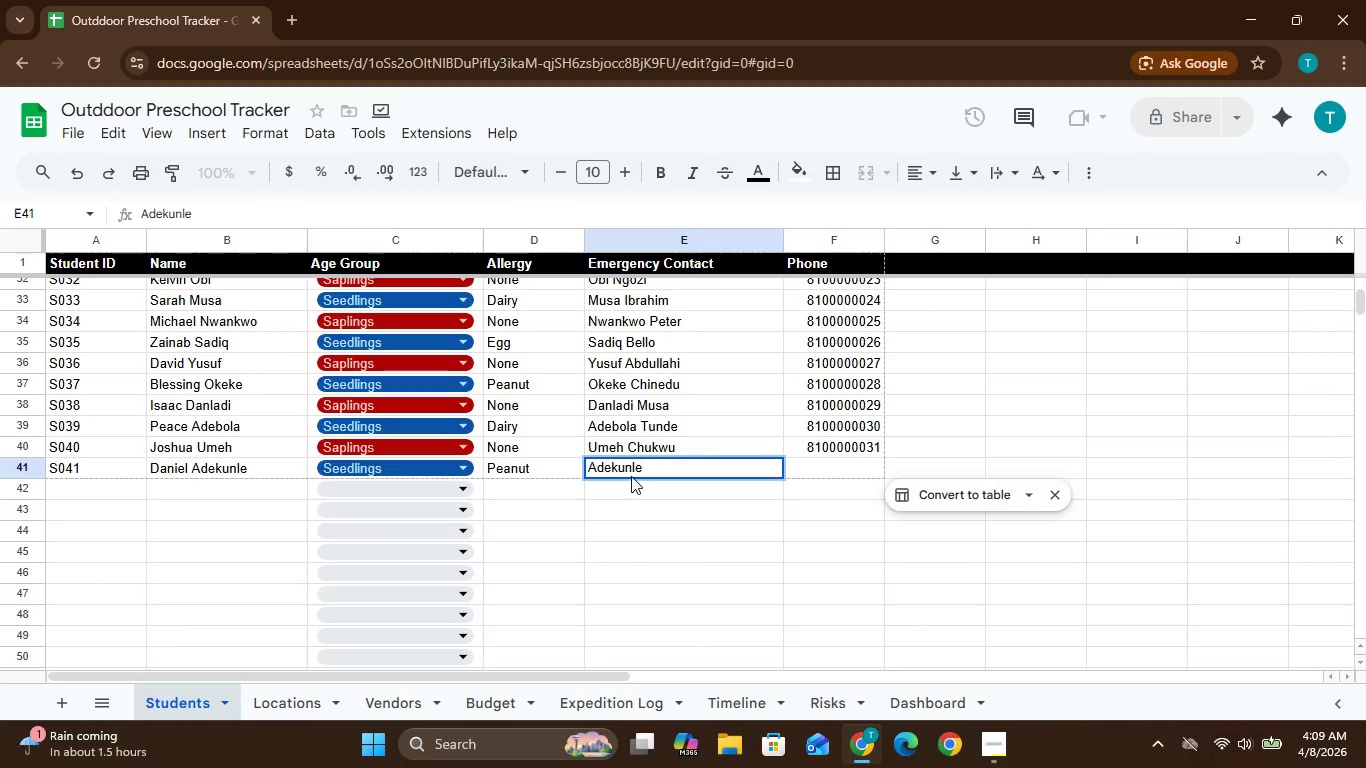 
type( Tayo)
 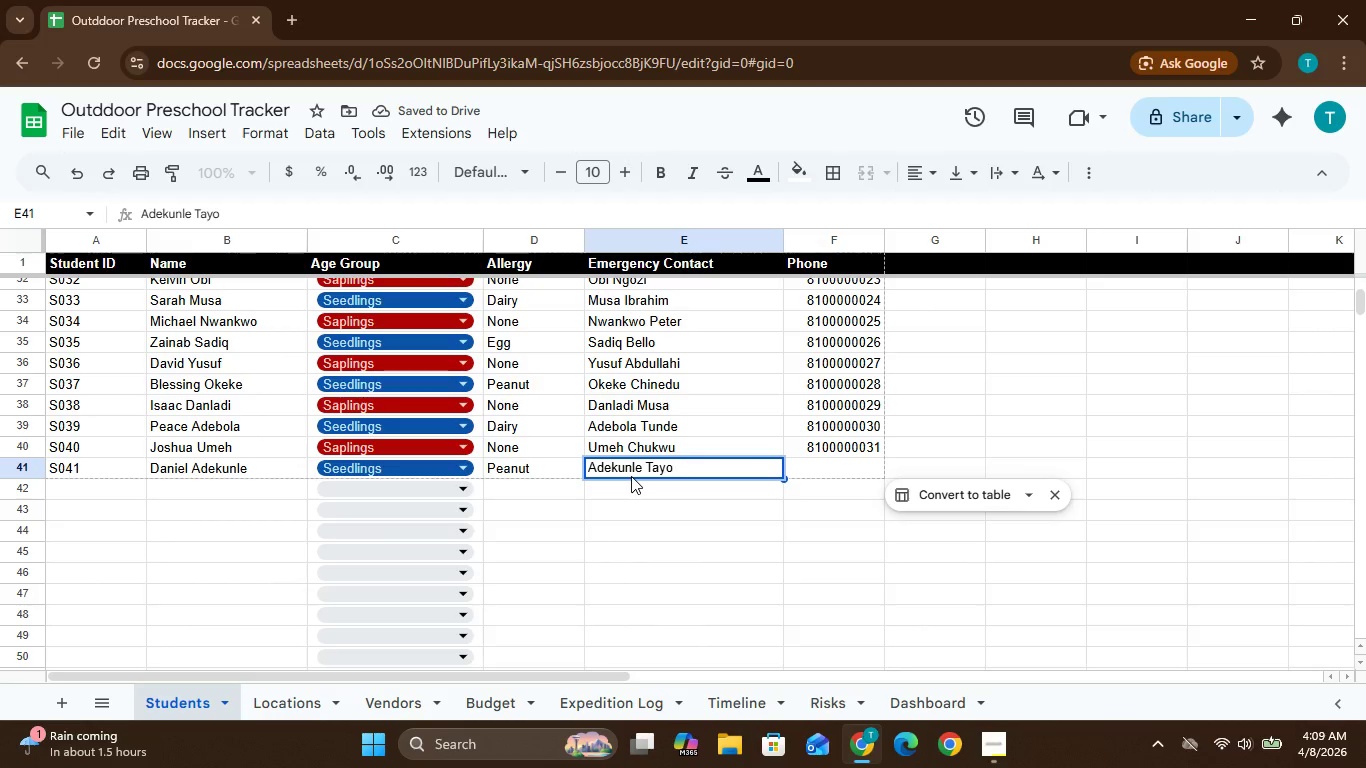 
double_click([819, 465])
 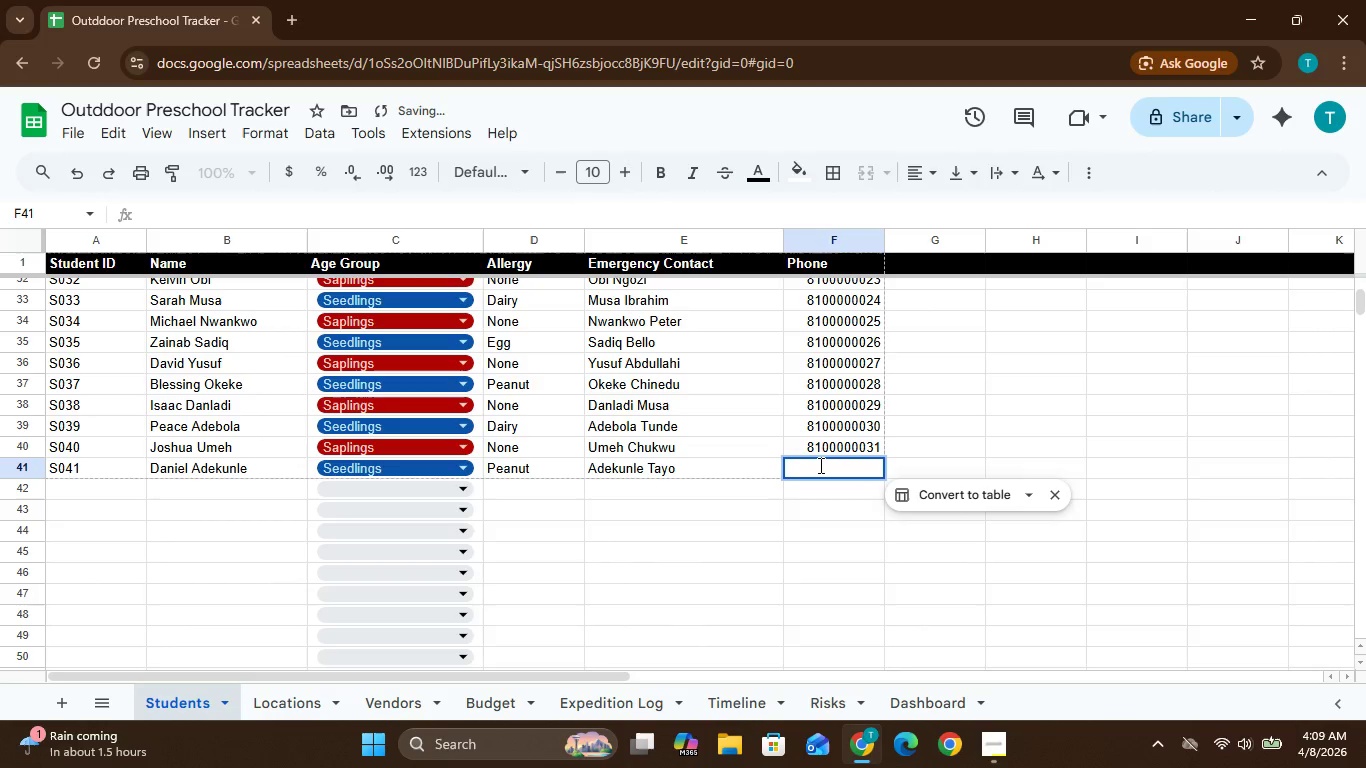 
type(081)
 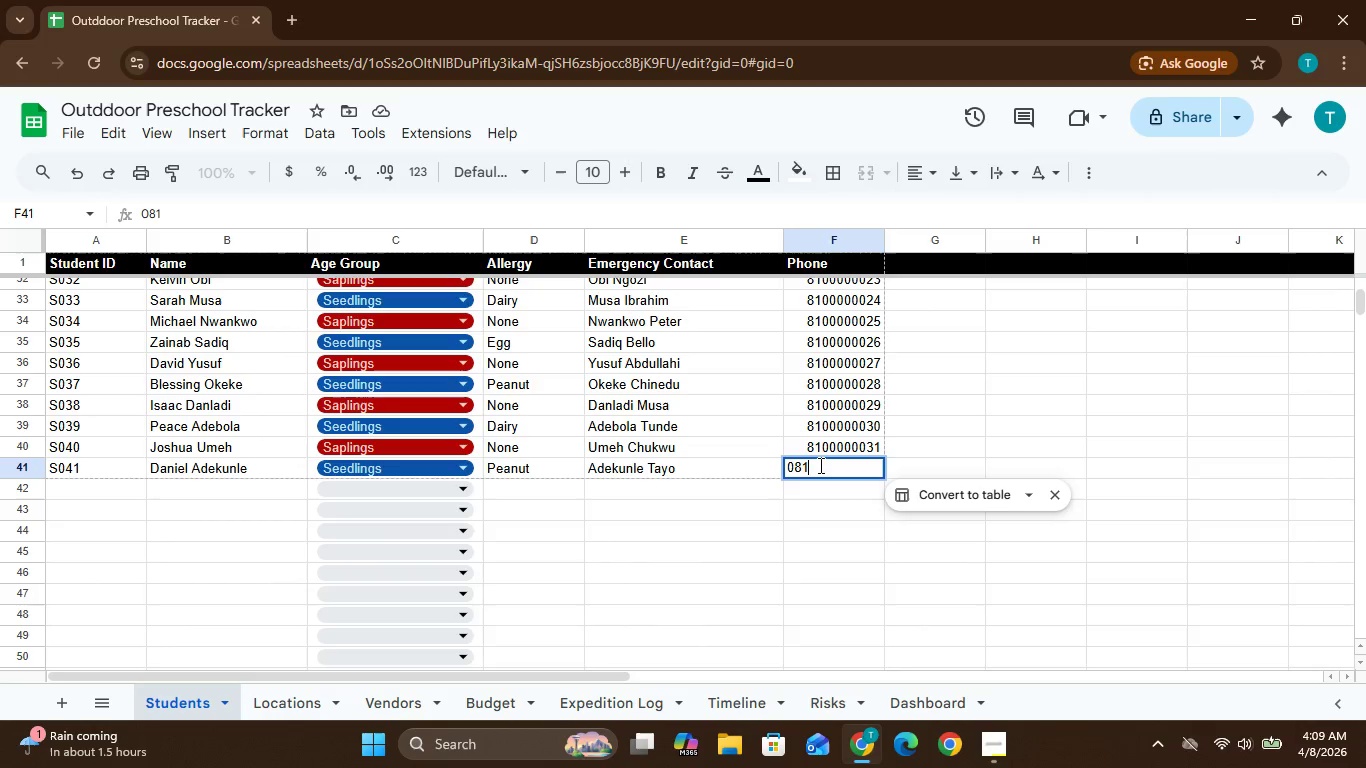 
wait(6.06)
 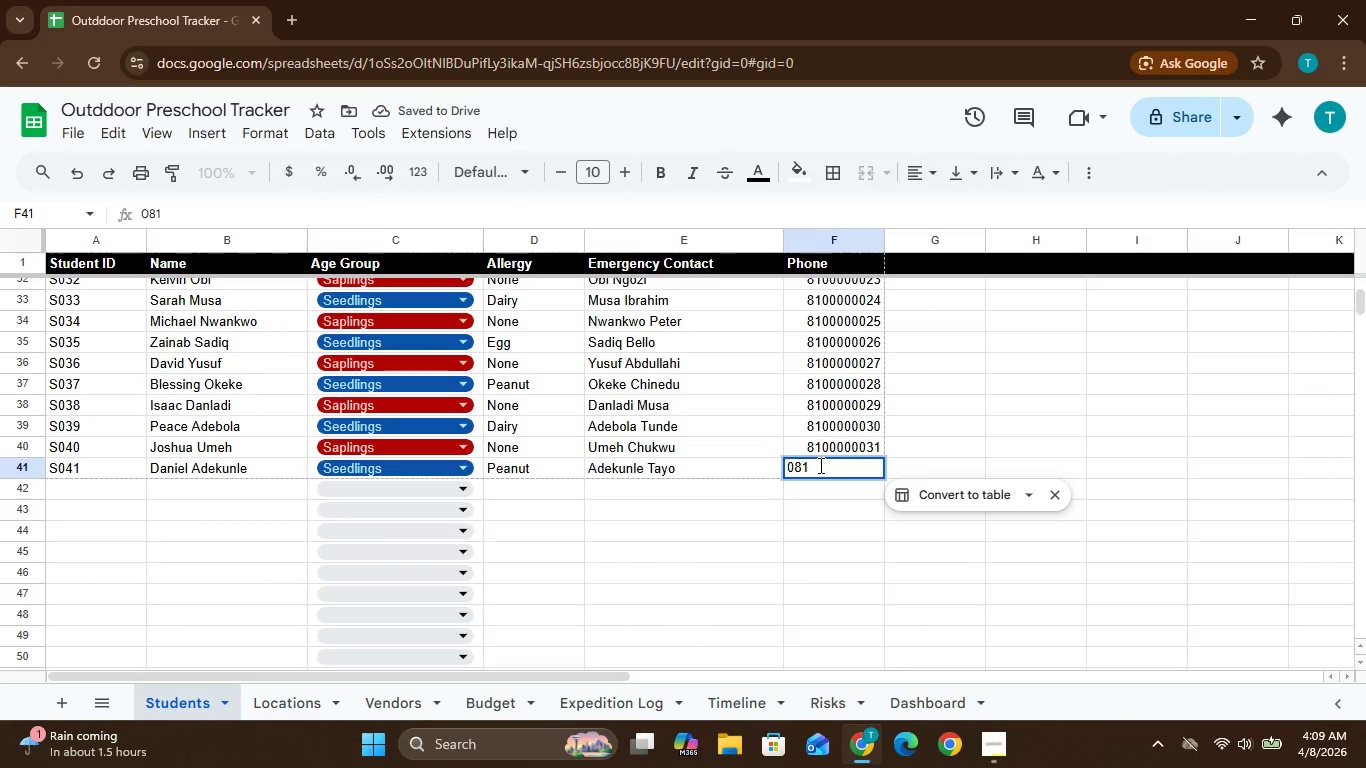 
type(00000032)
 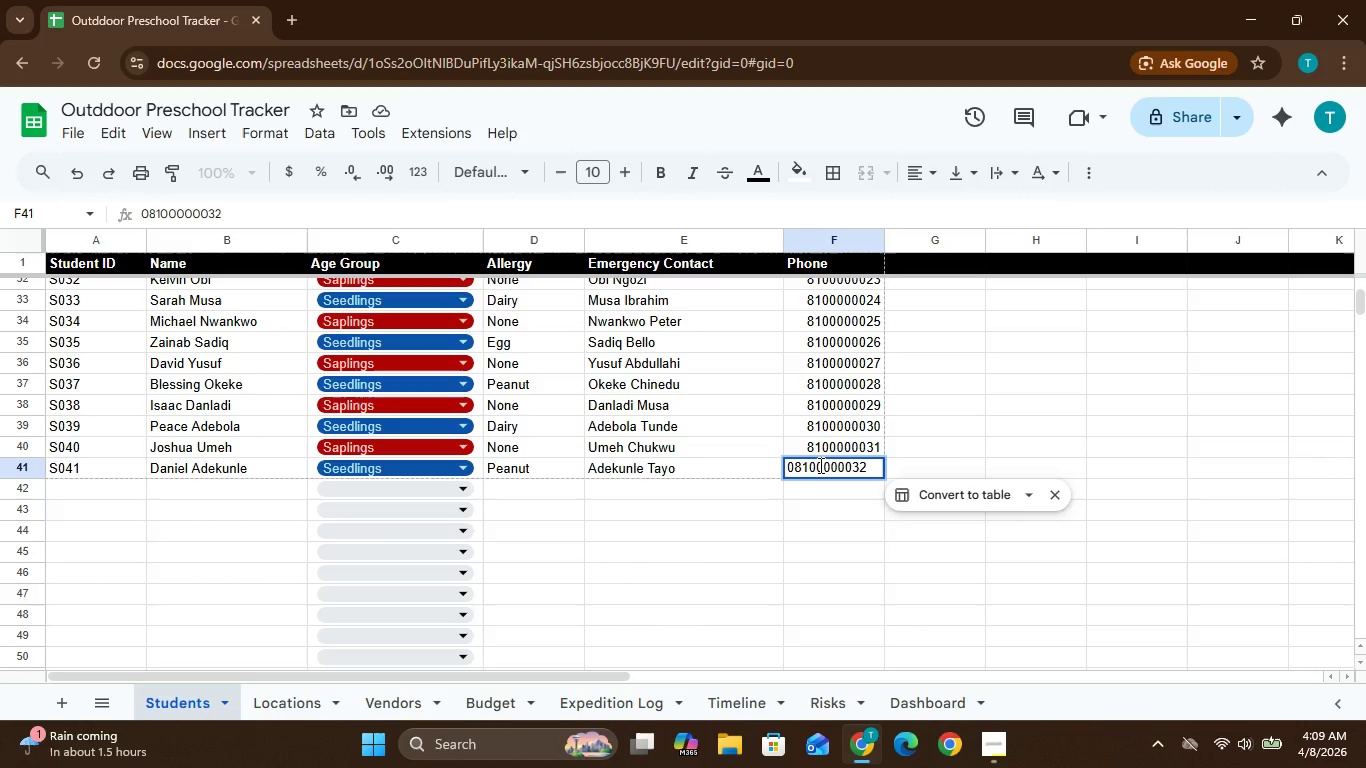 
key(Enter)
 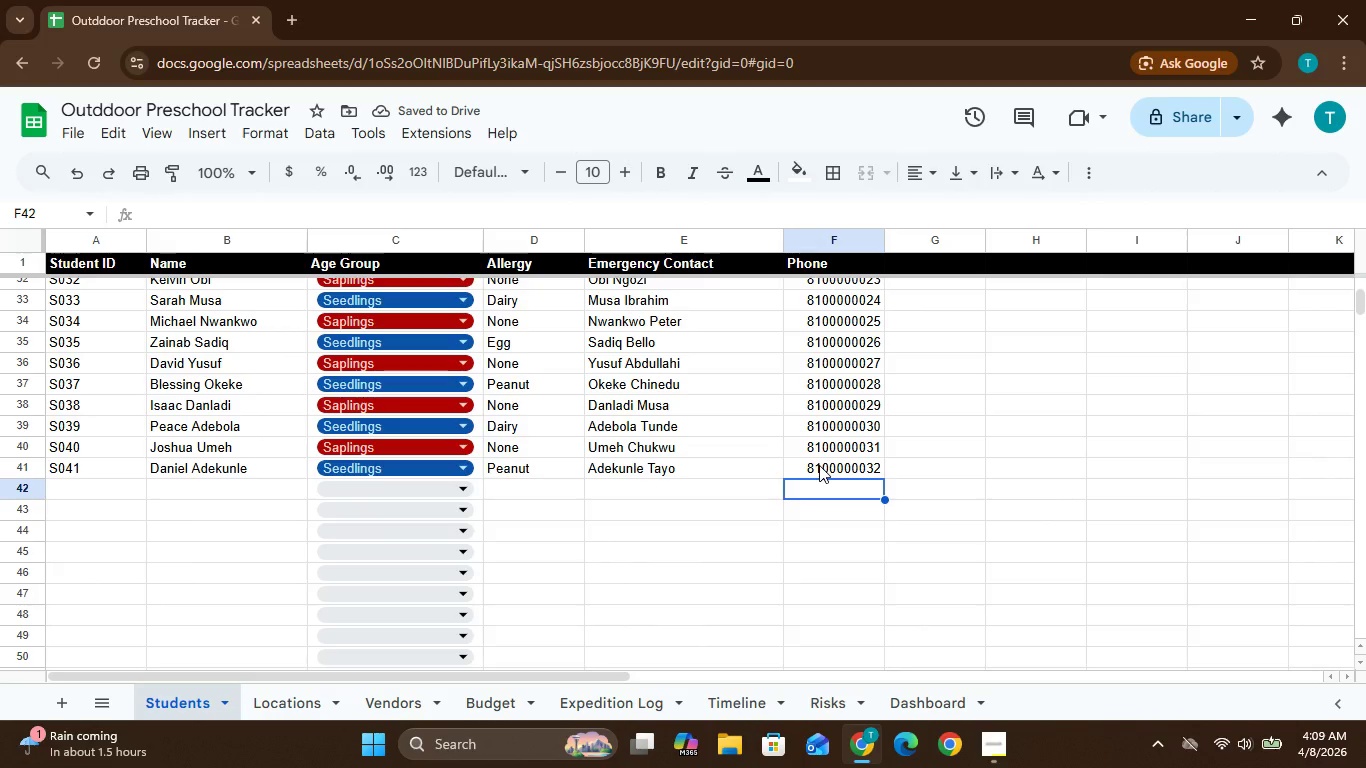 
wait(8.48)
 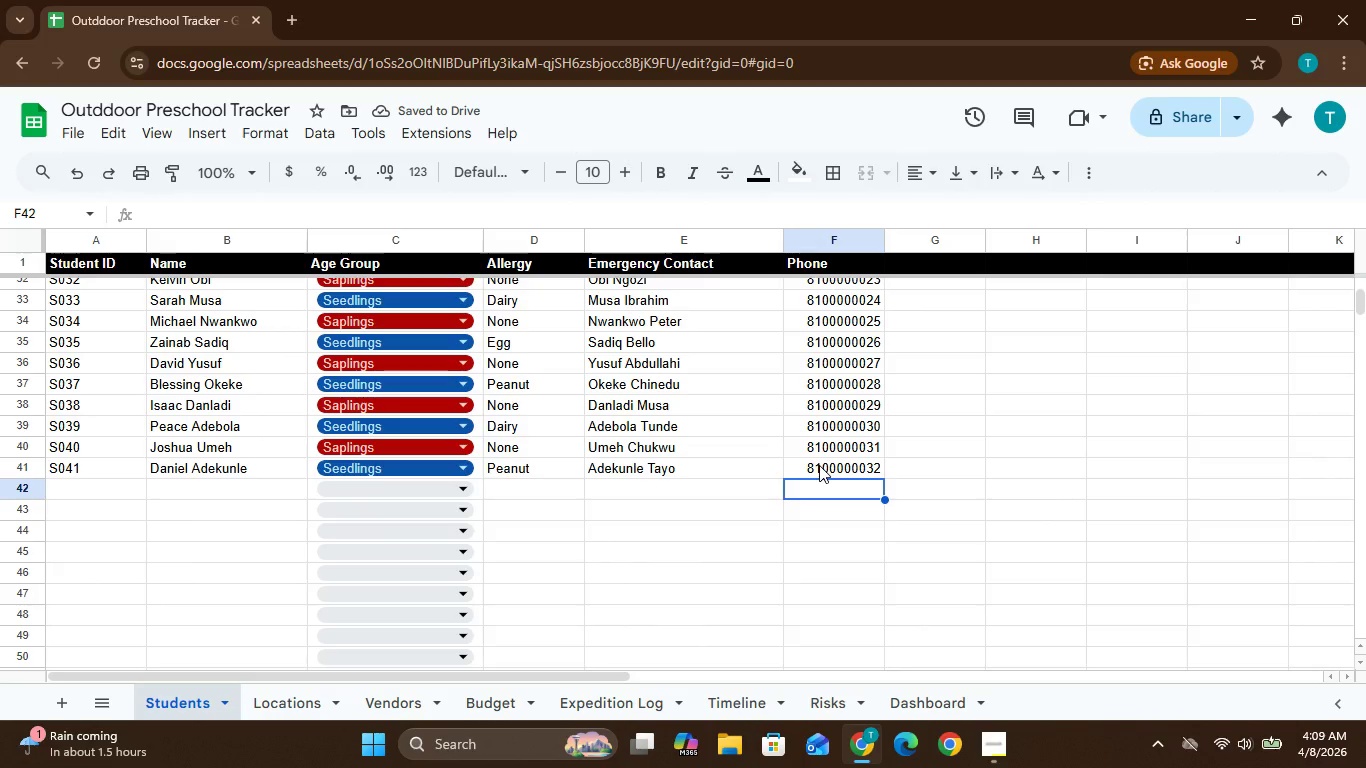 
double_click([99, 493])
 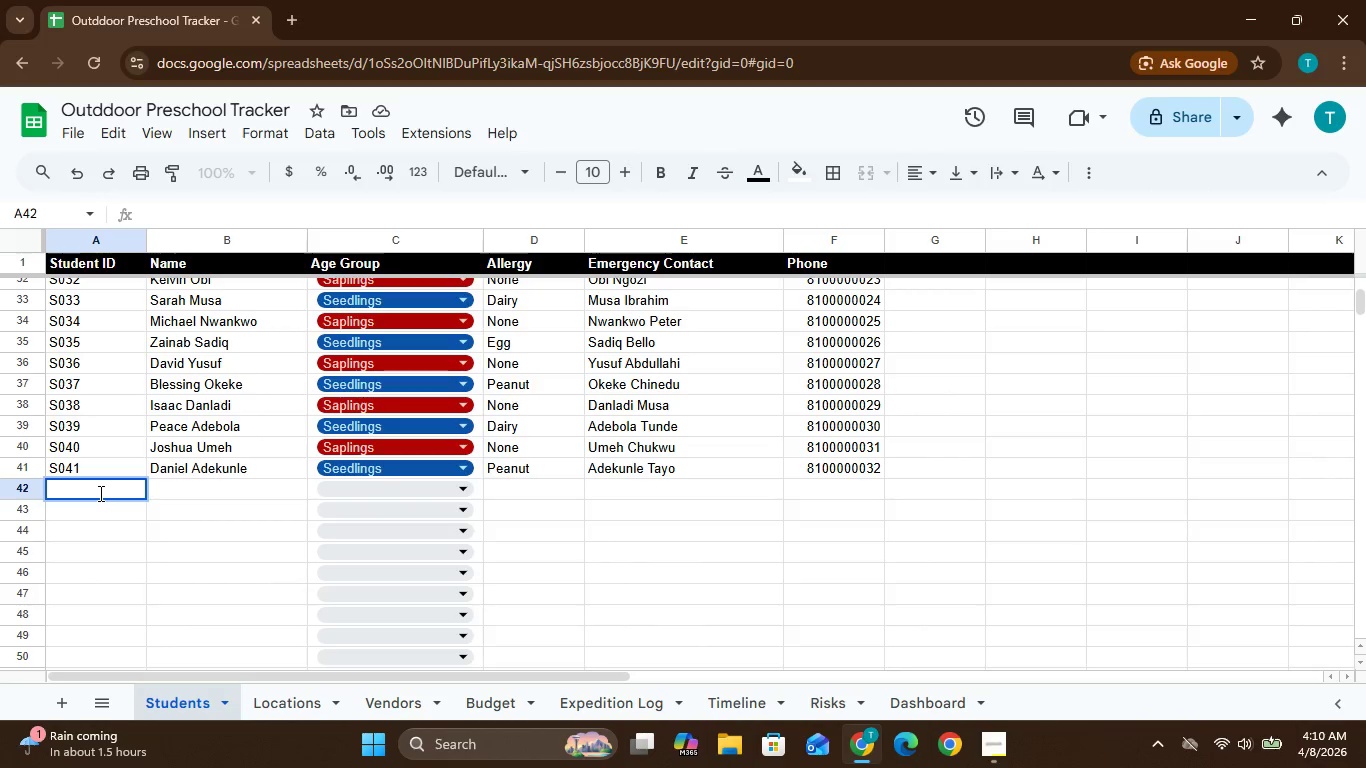 
type(S042)
 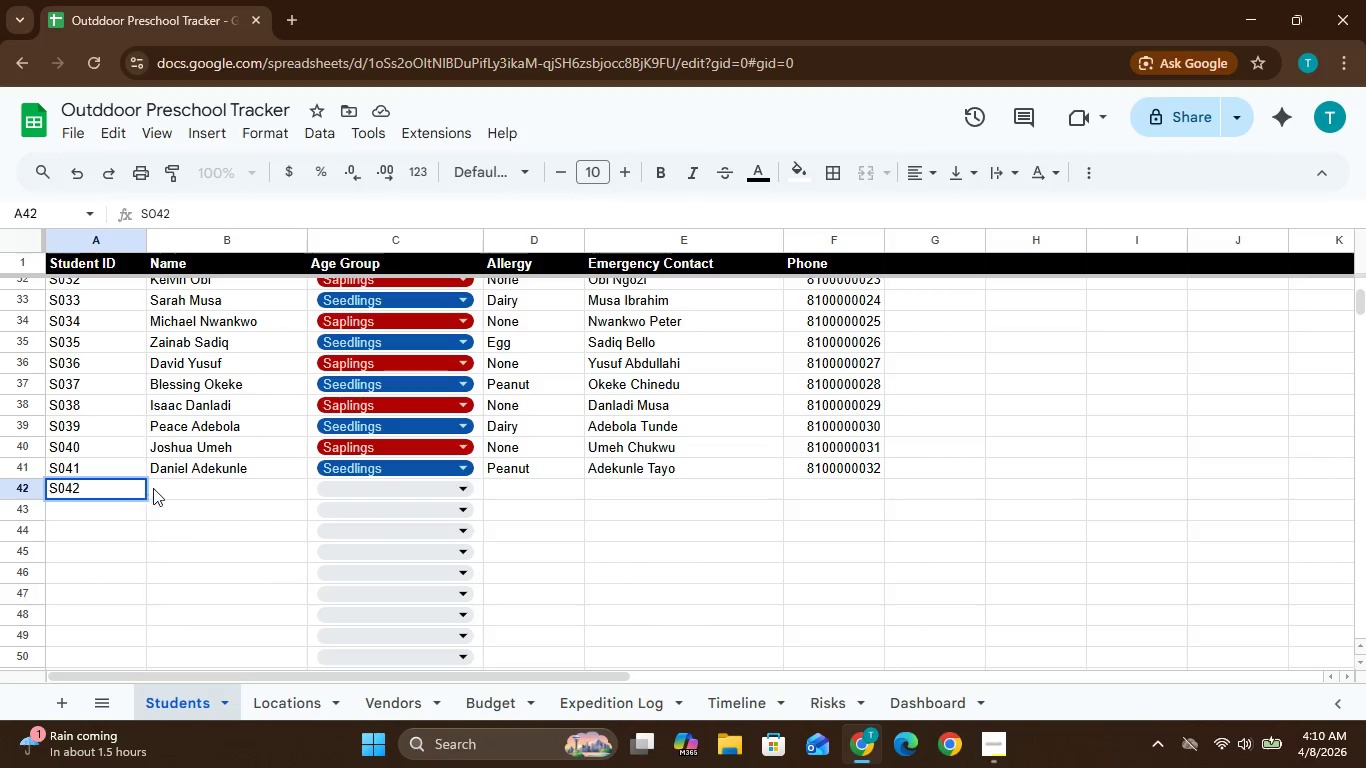 
double_click([171, 492])
 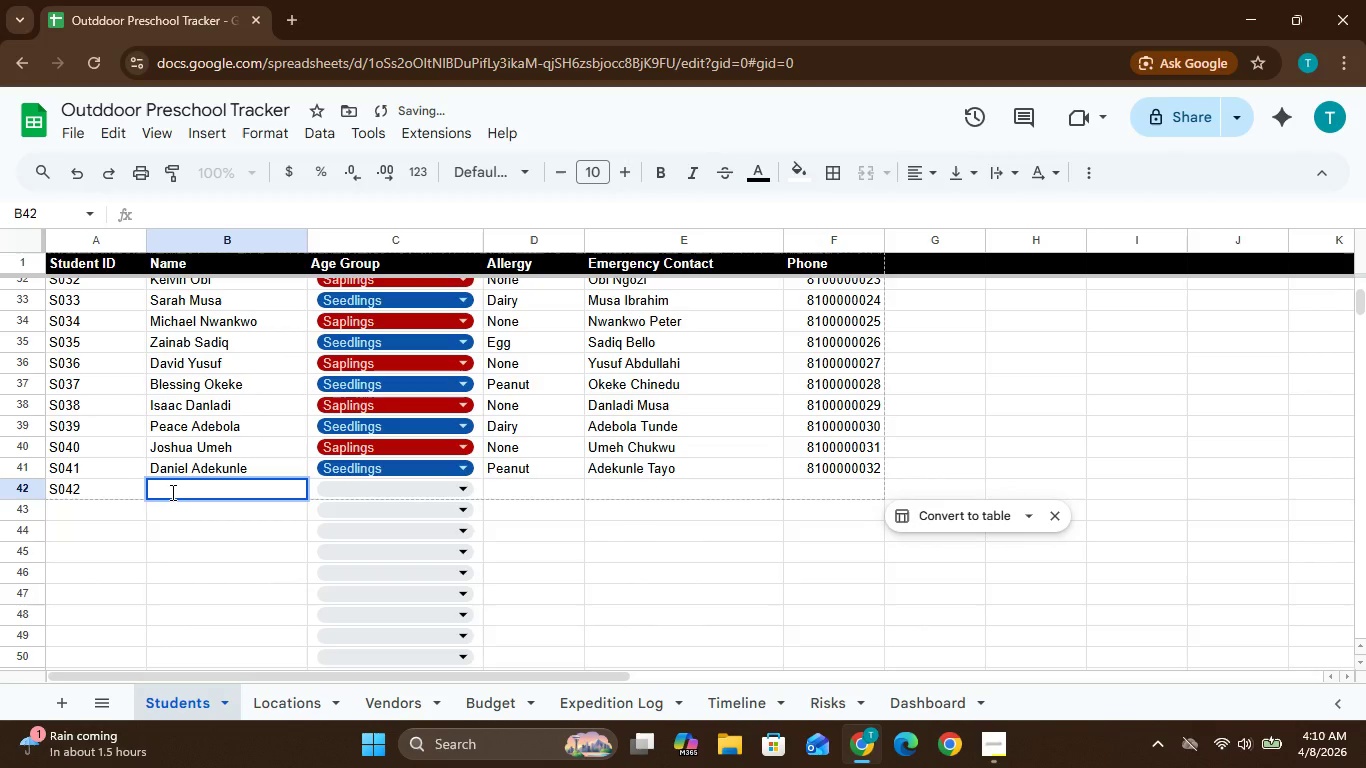 
type(Aisha)
 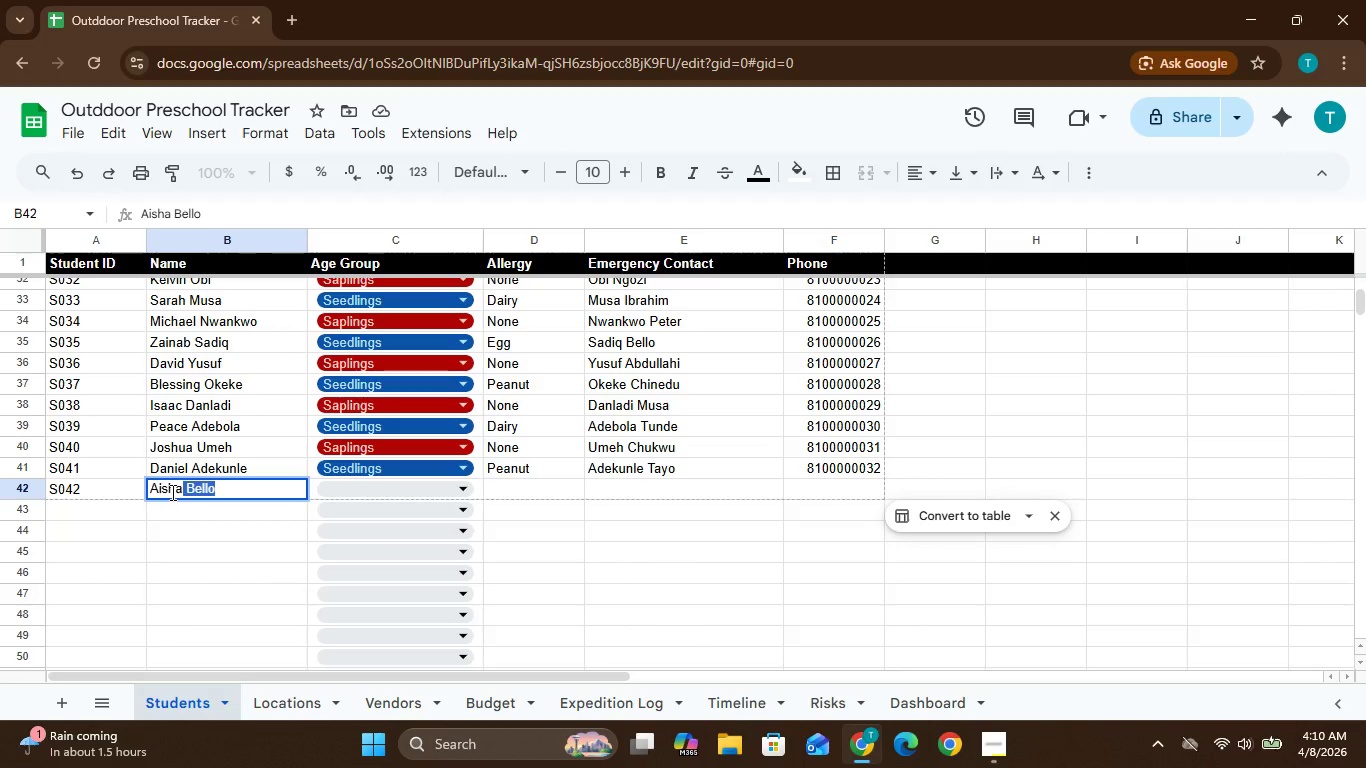 
type( Mohammed)
 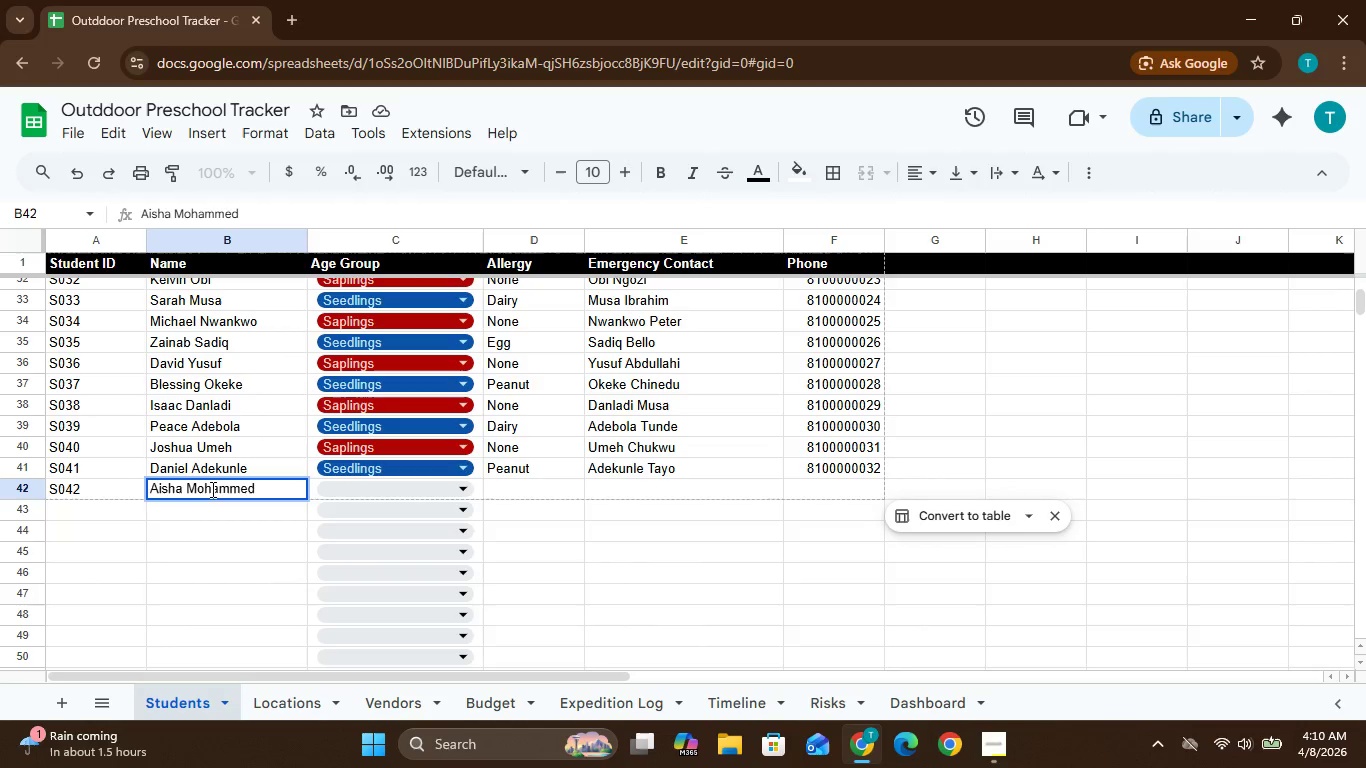 
left_click([988, 748])